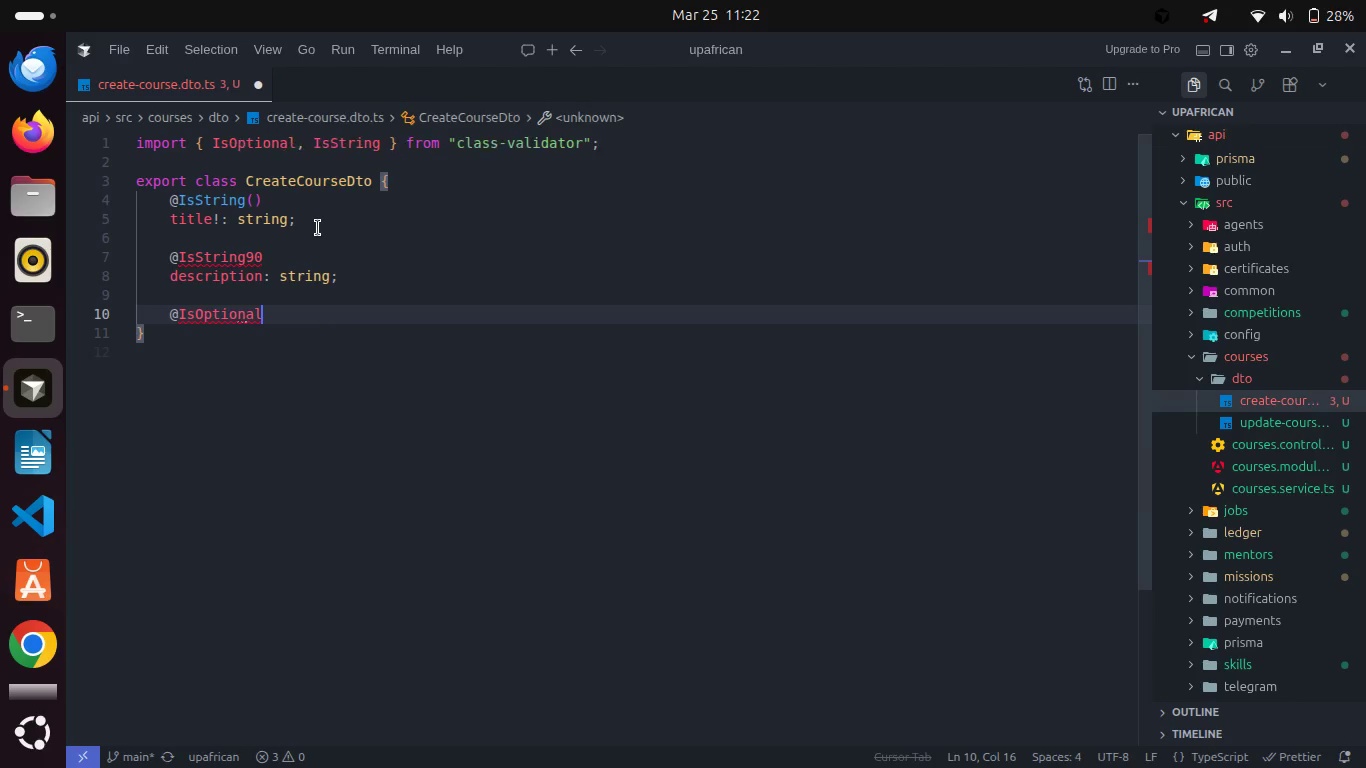 
 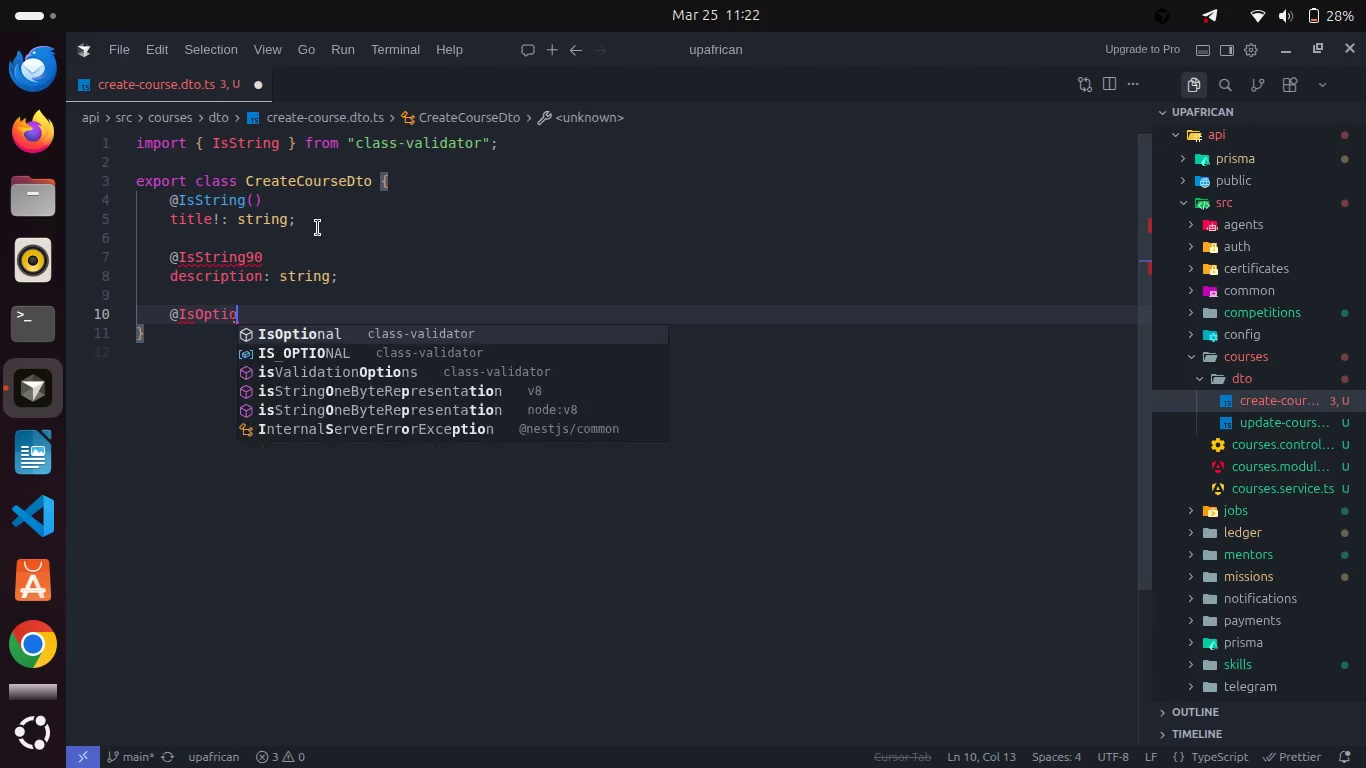 
key(Enter)
 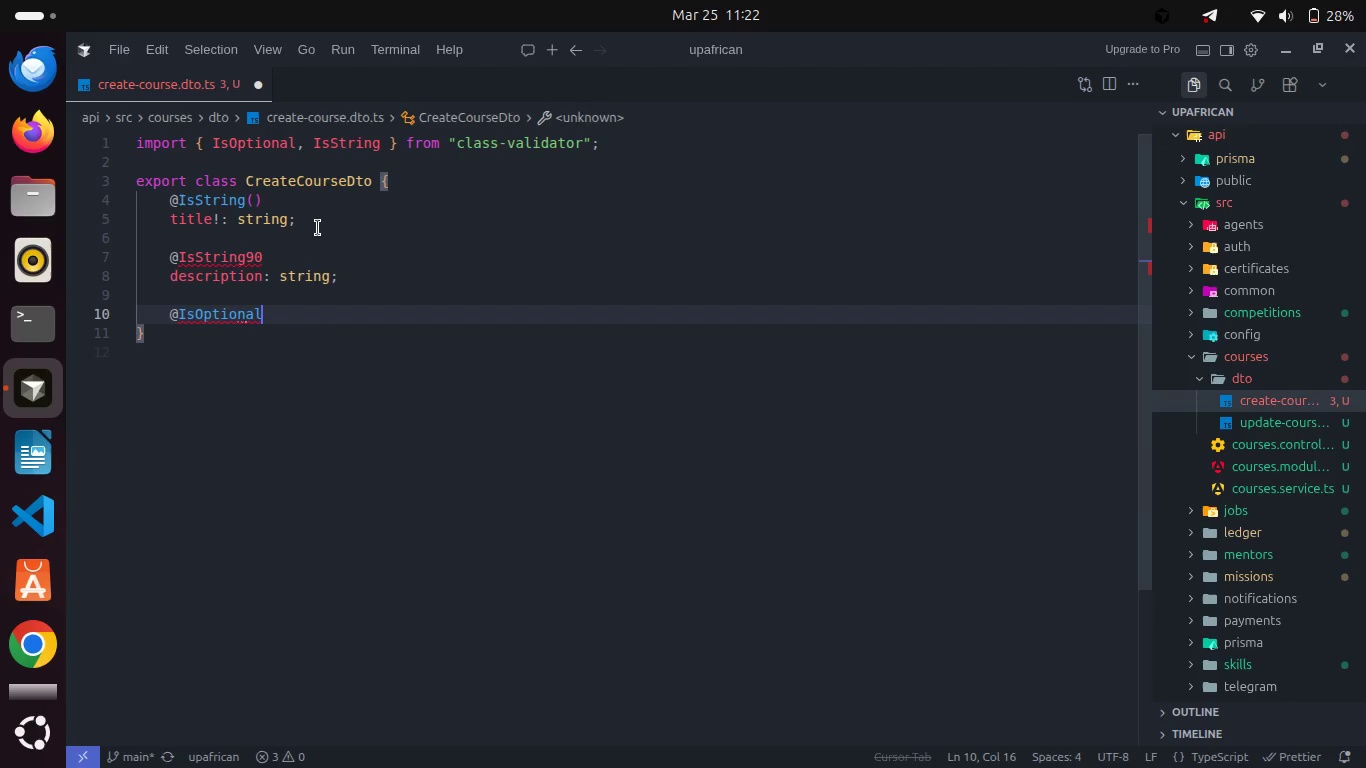 
type(())
 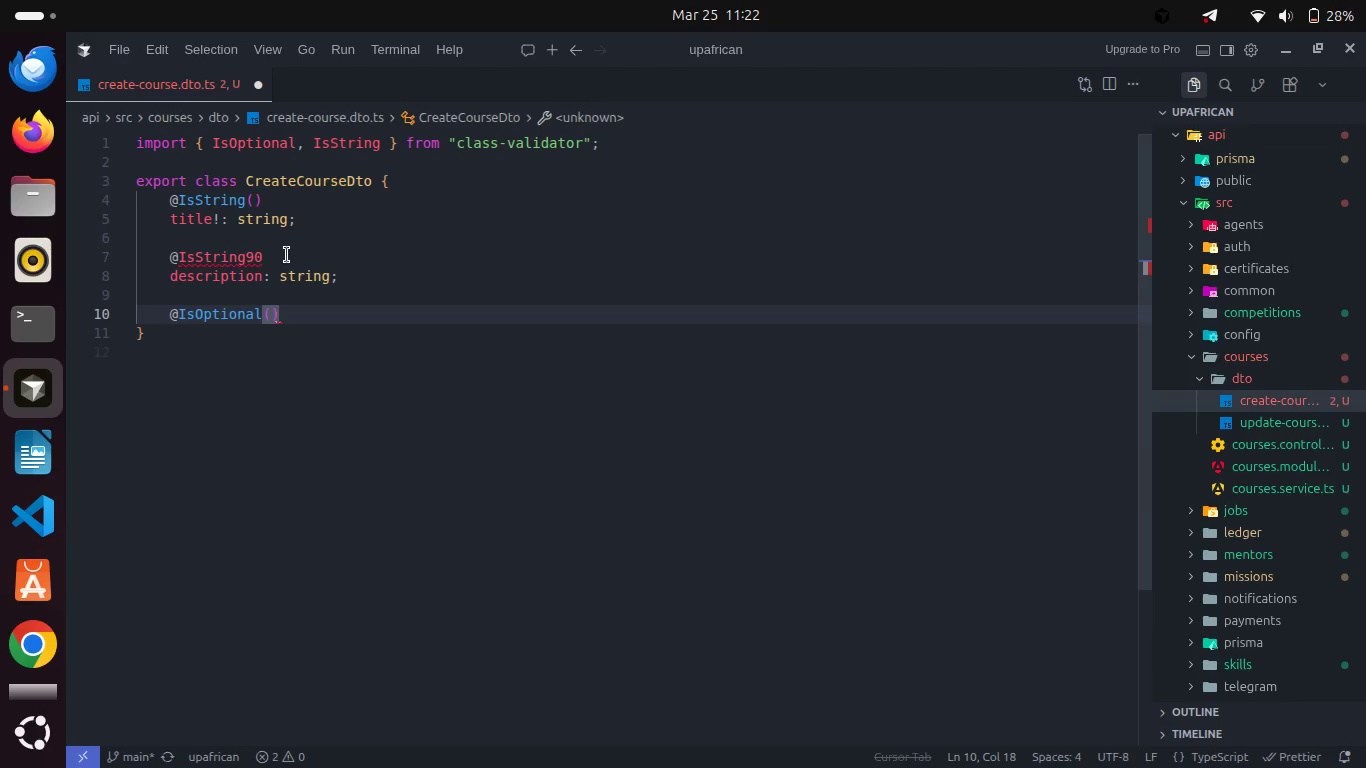 
left_click([287, 255])
 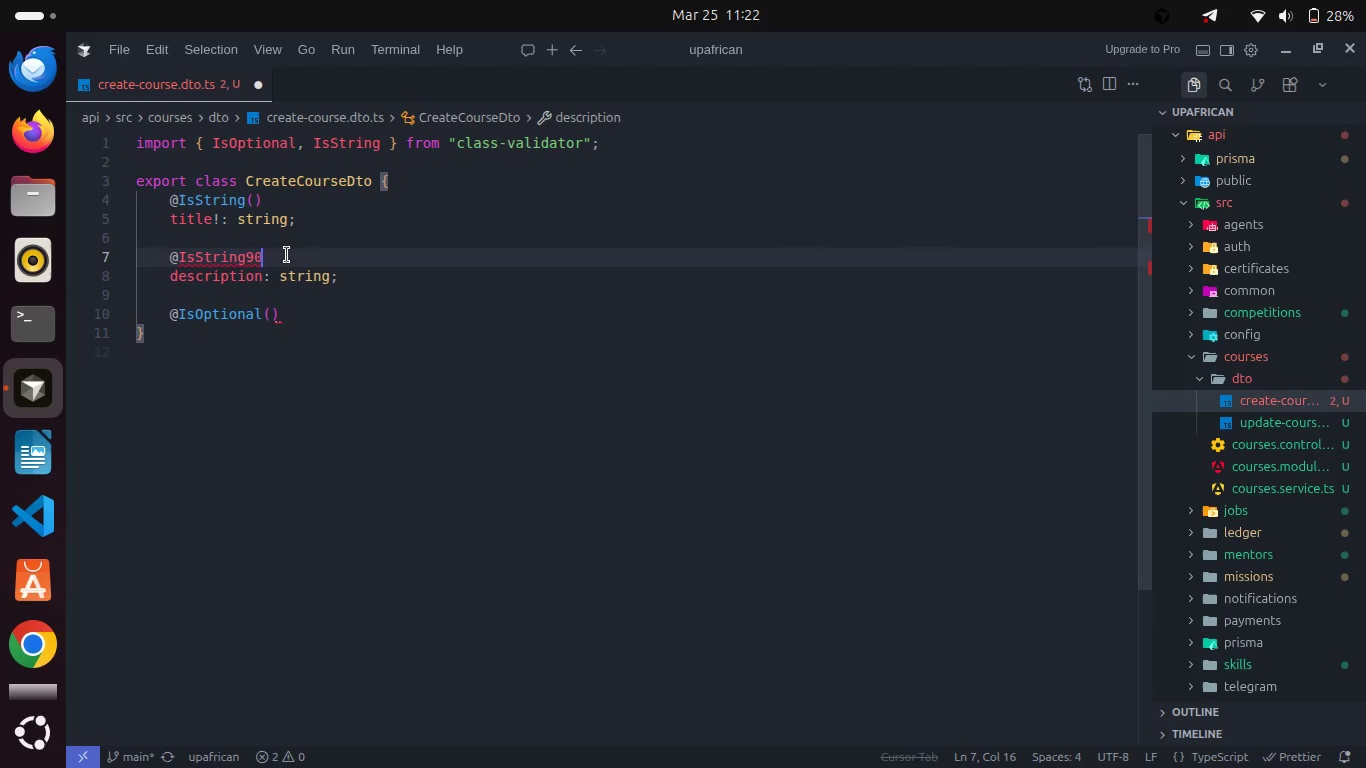 
key(Backspace)
key(Backspace)
type(())
 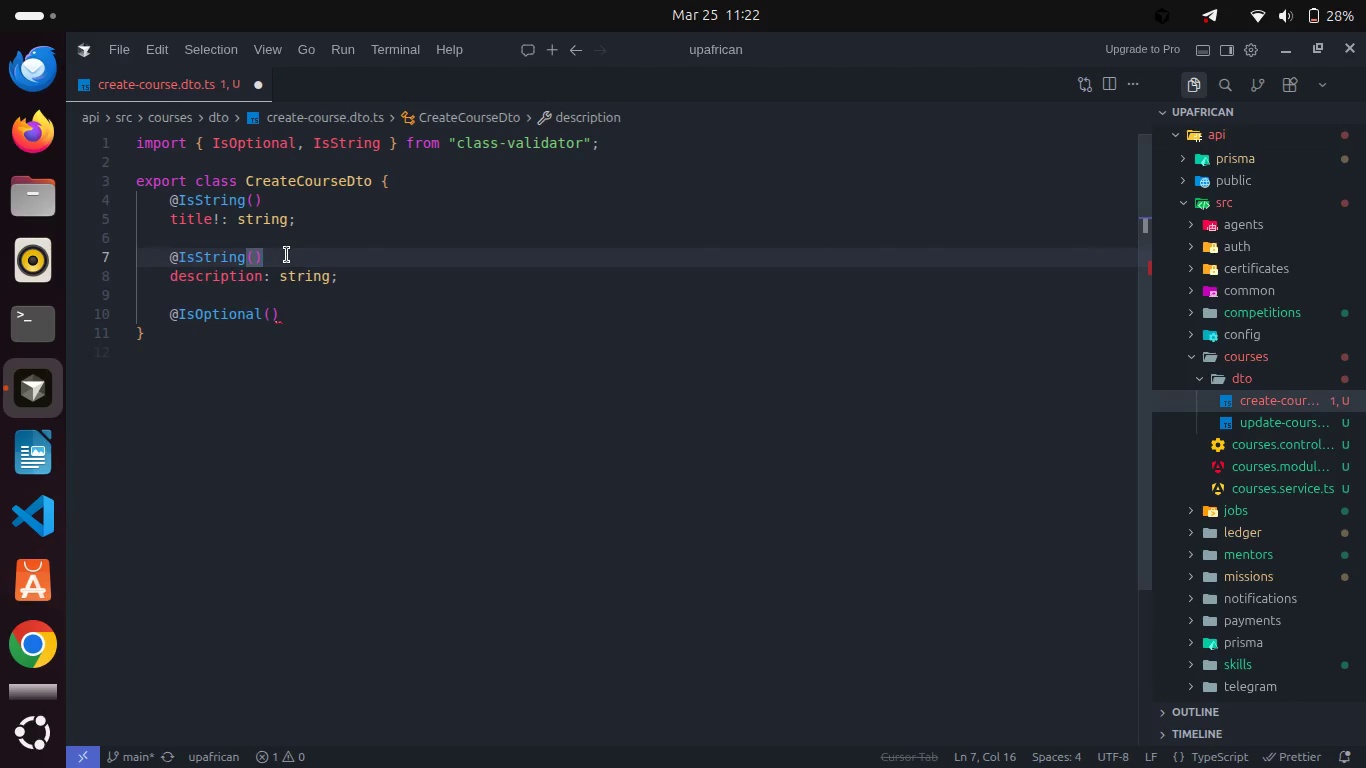 
left_click([288, 315])
 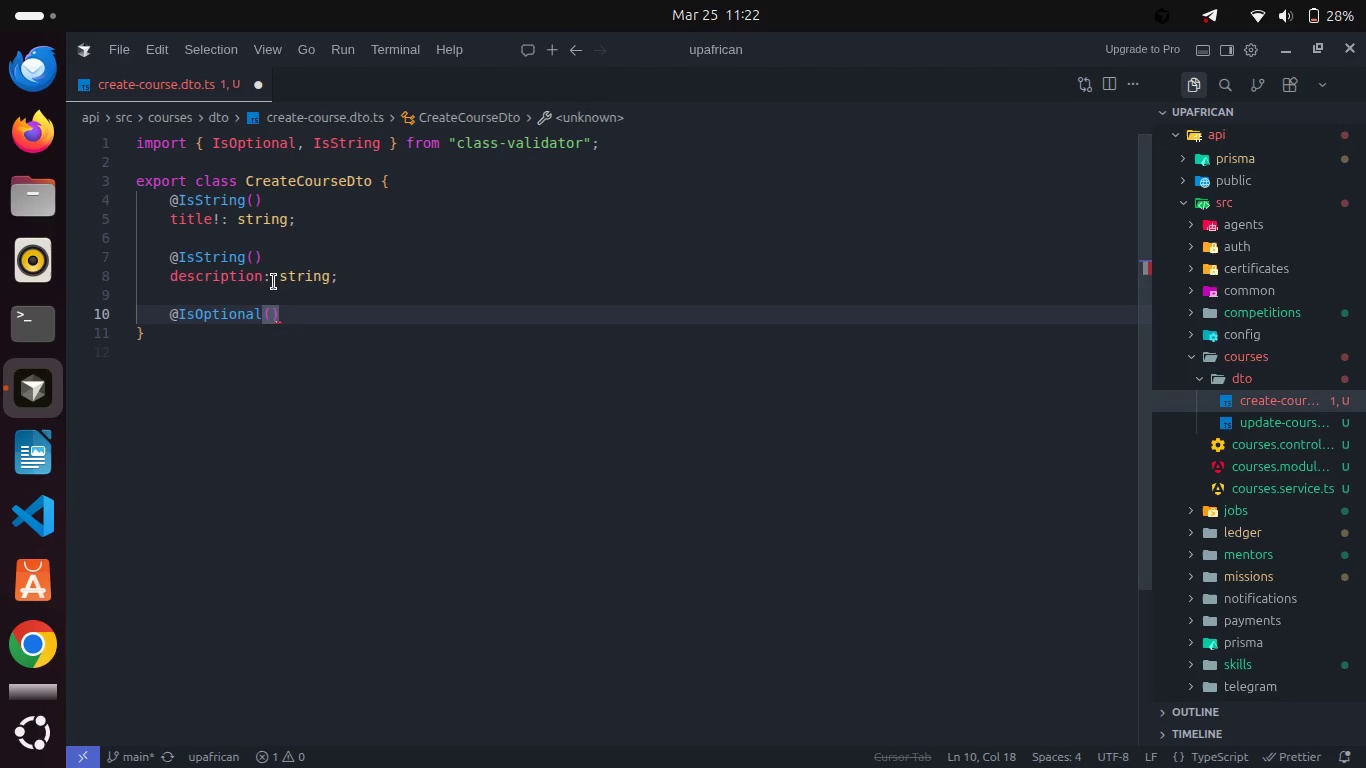 
left_click([263, 277])
 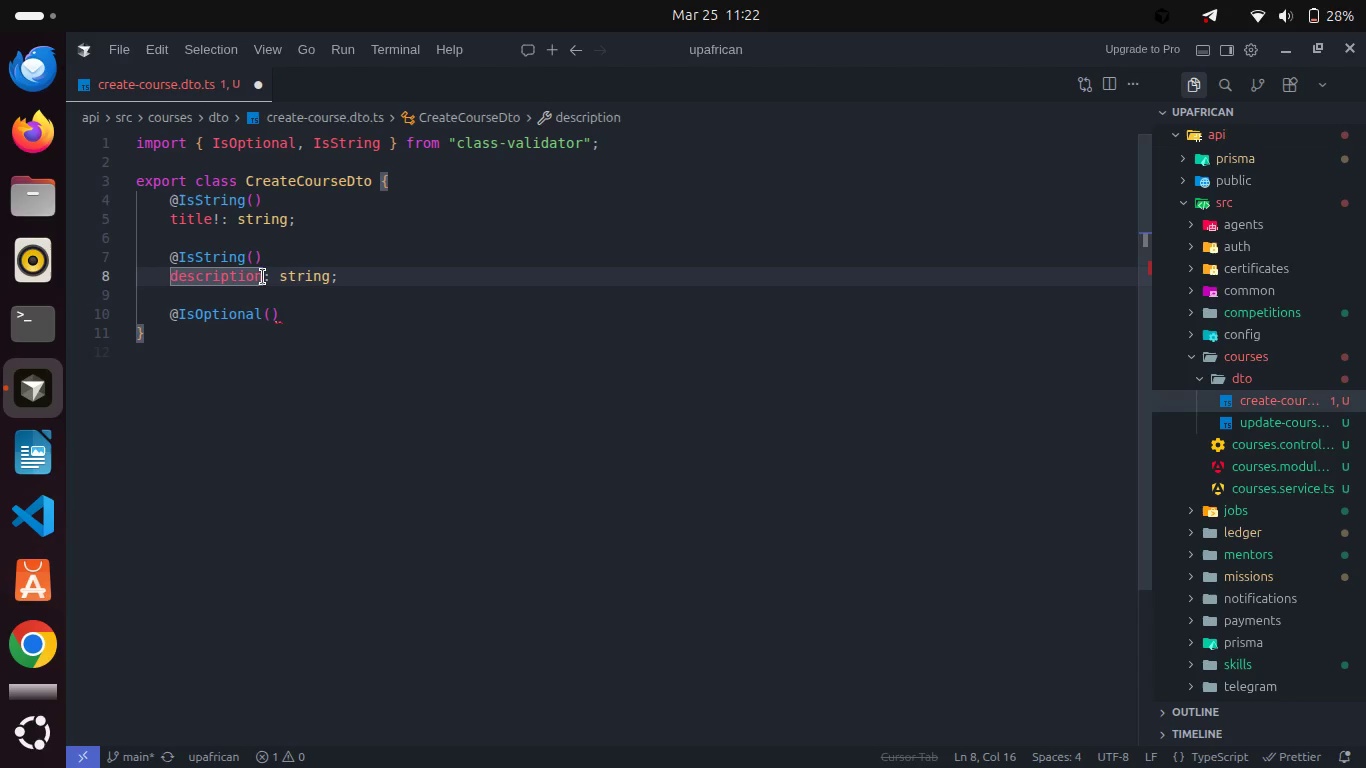 
key(Shift+1)
 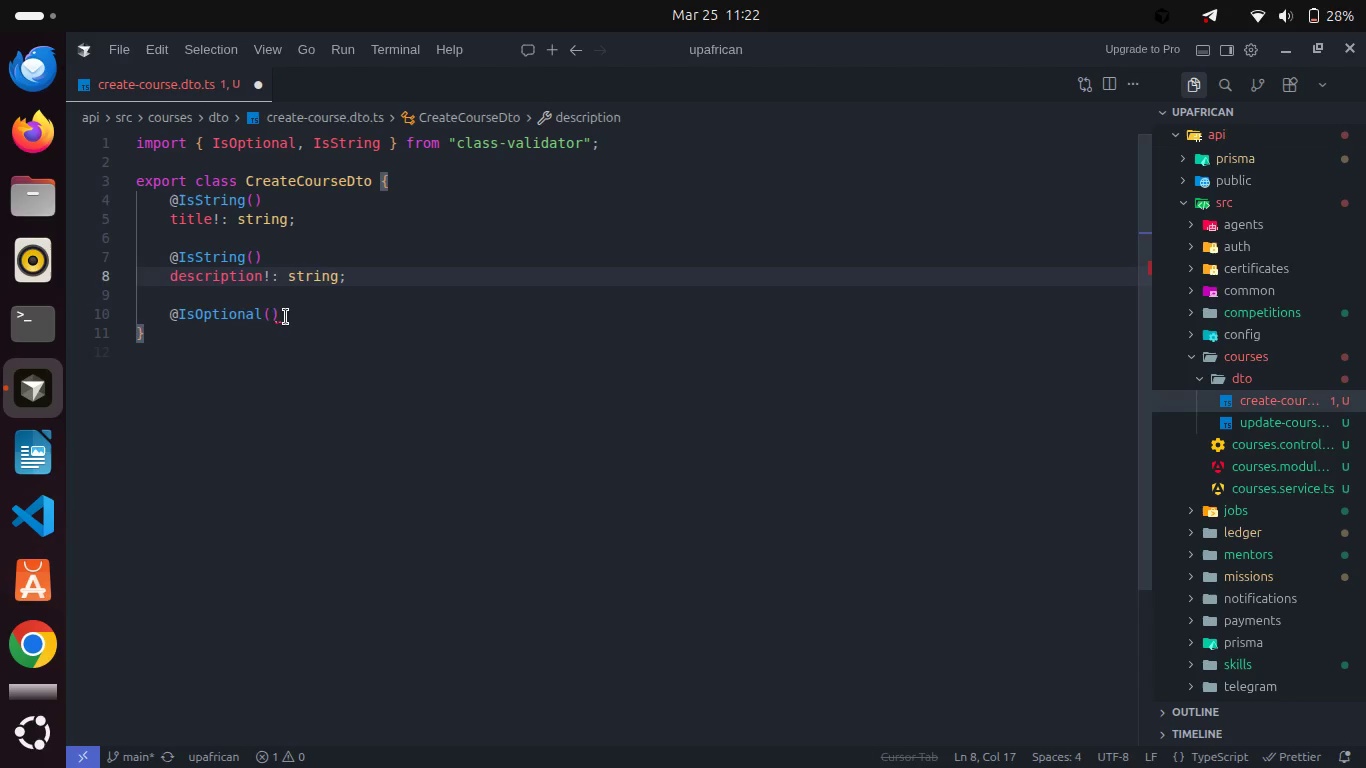 
left_click([286, 317])
 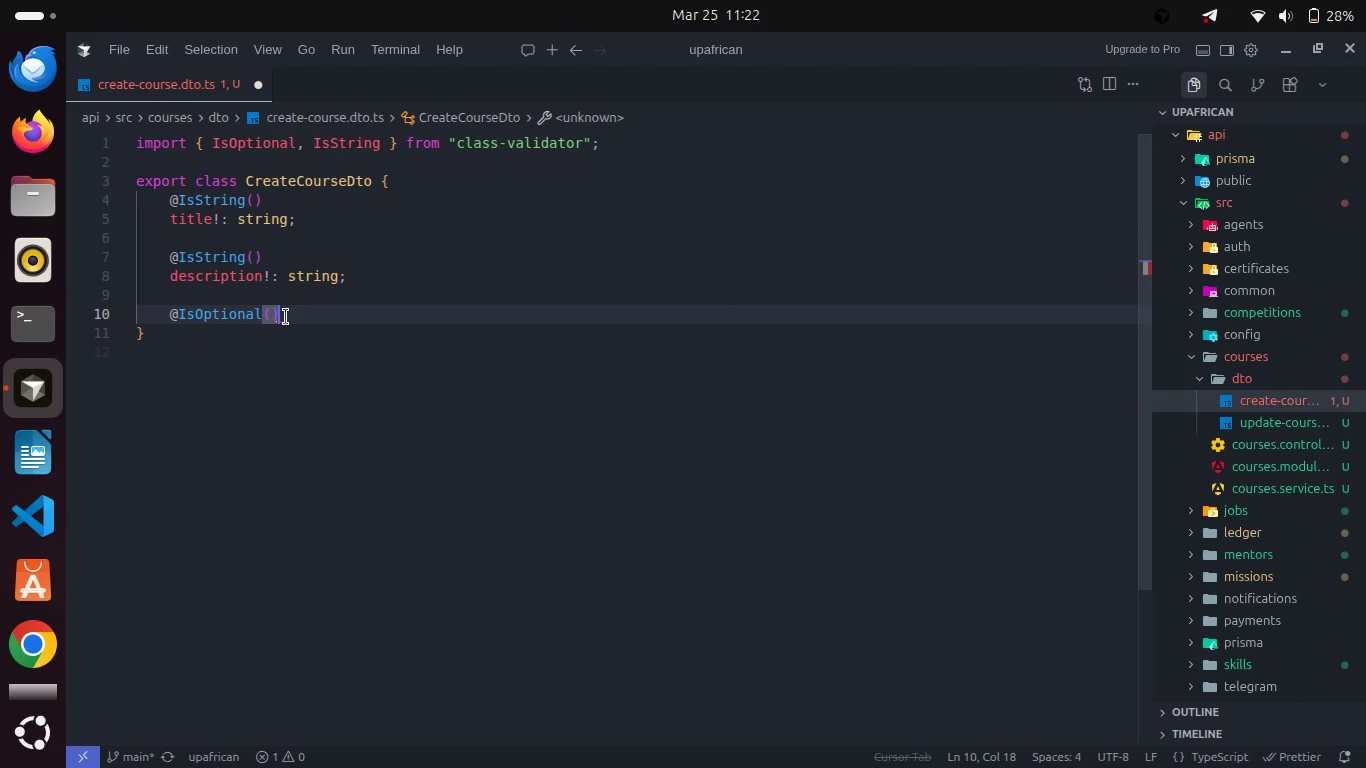 
key(Enter)
 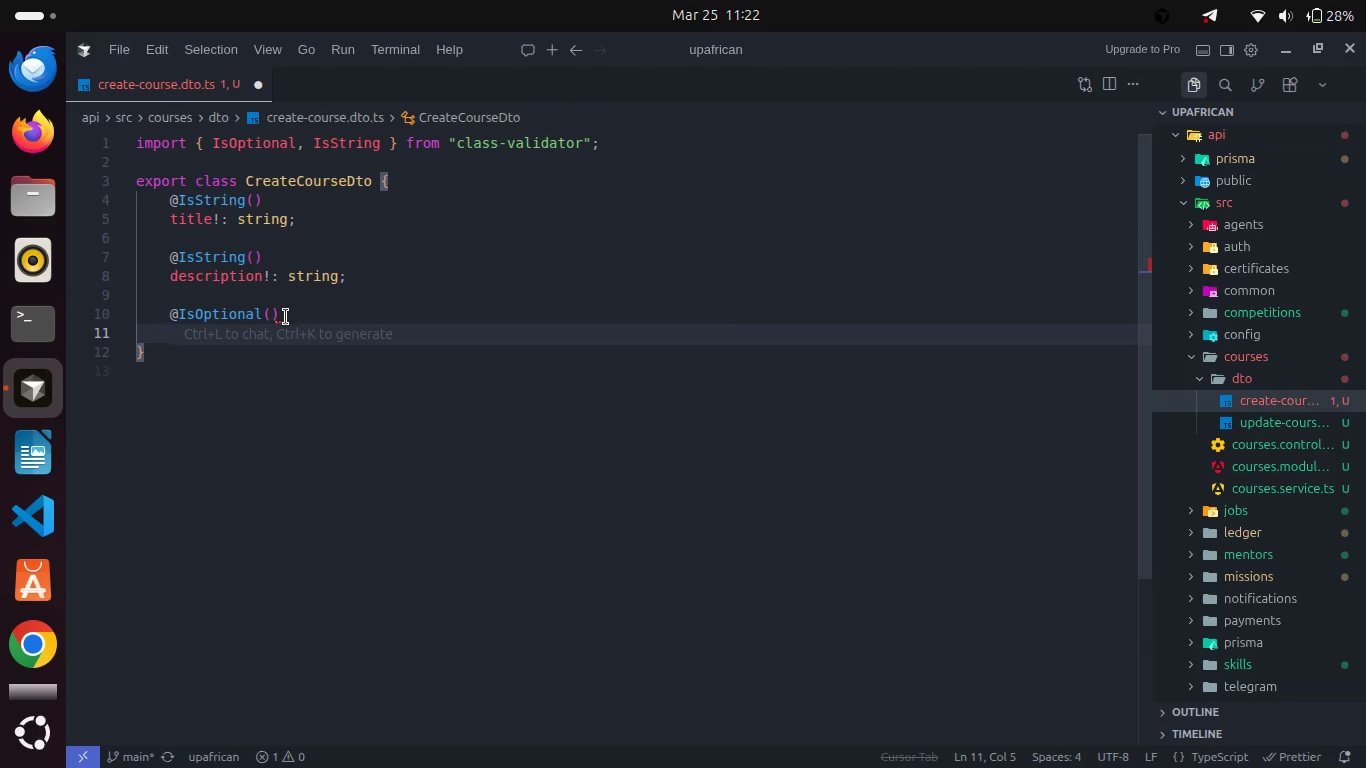 
type(@IsStrin)
 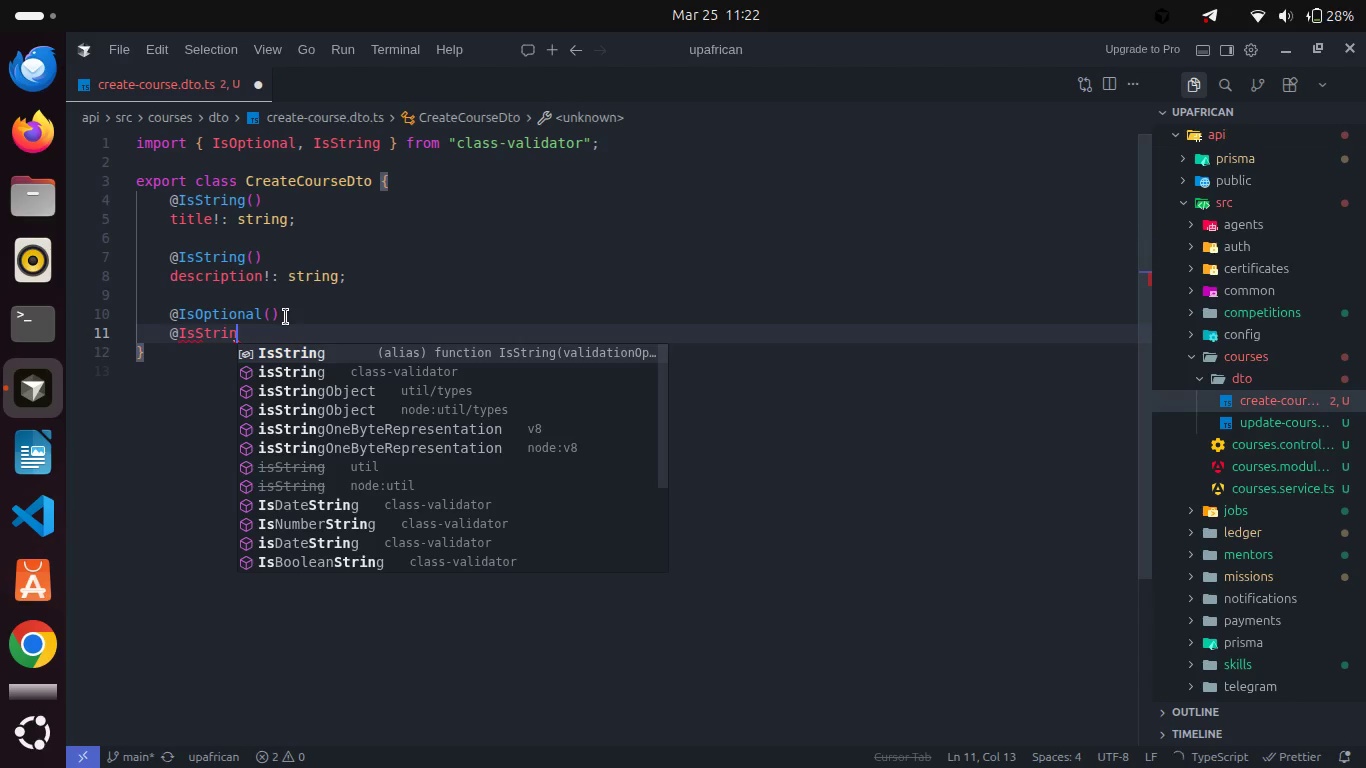 
key(Enter)
 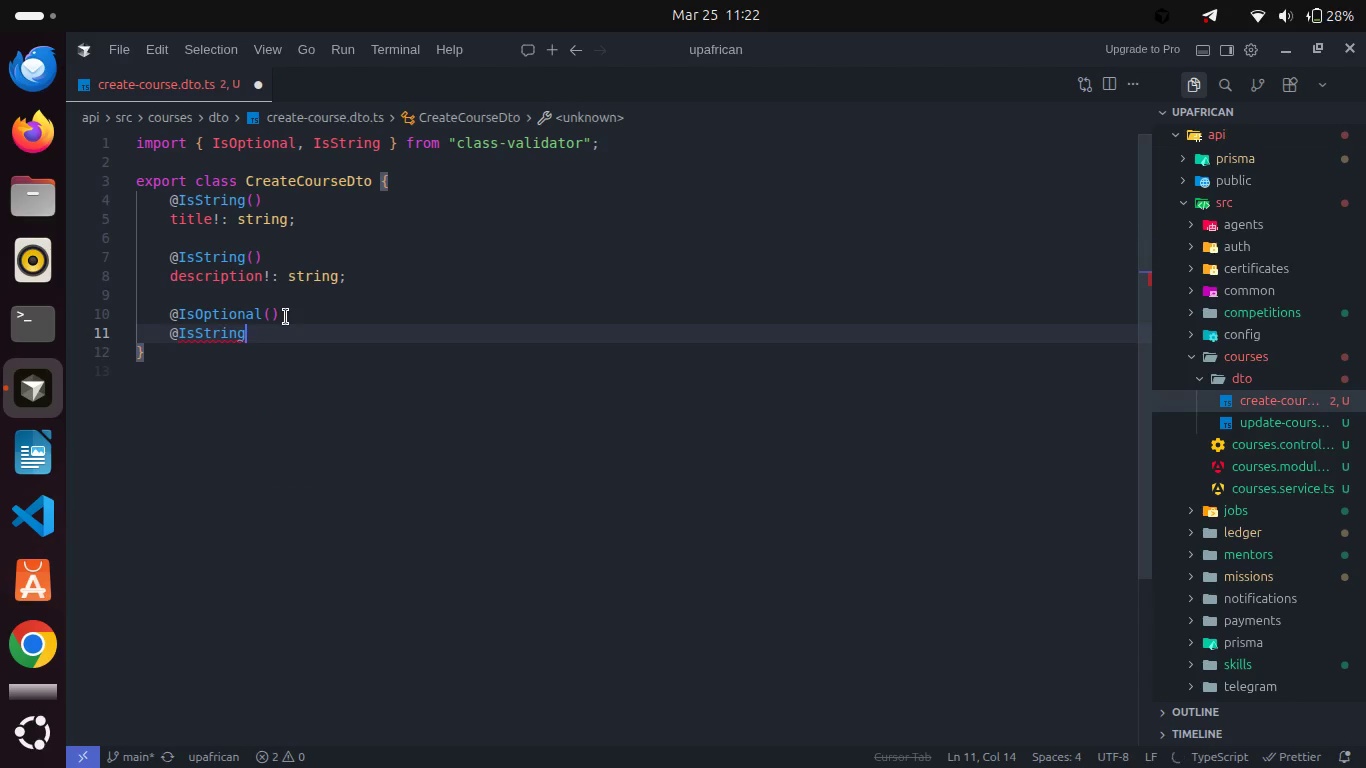 
type(())
 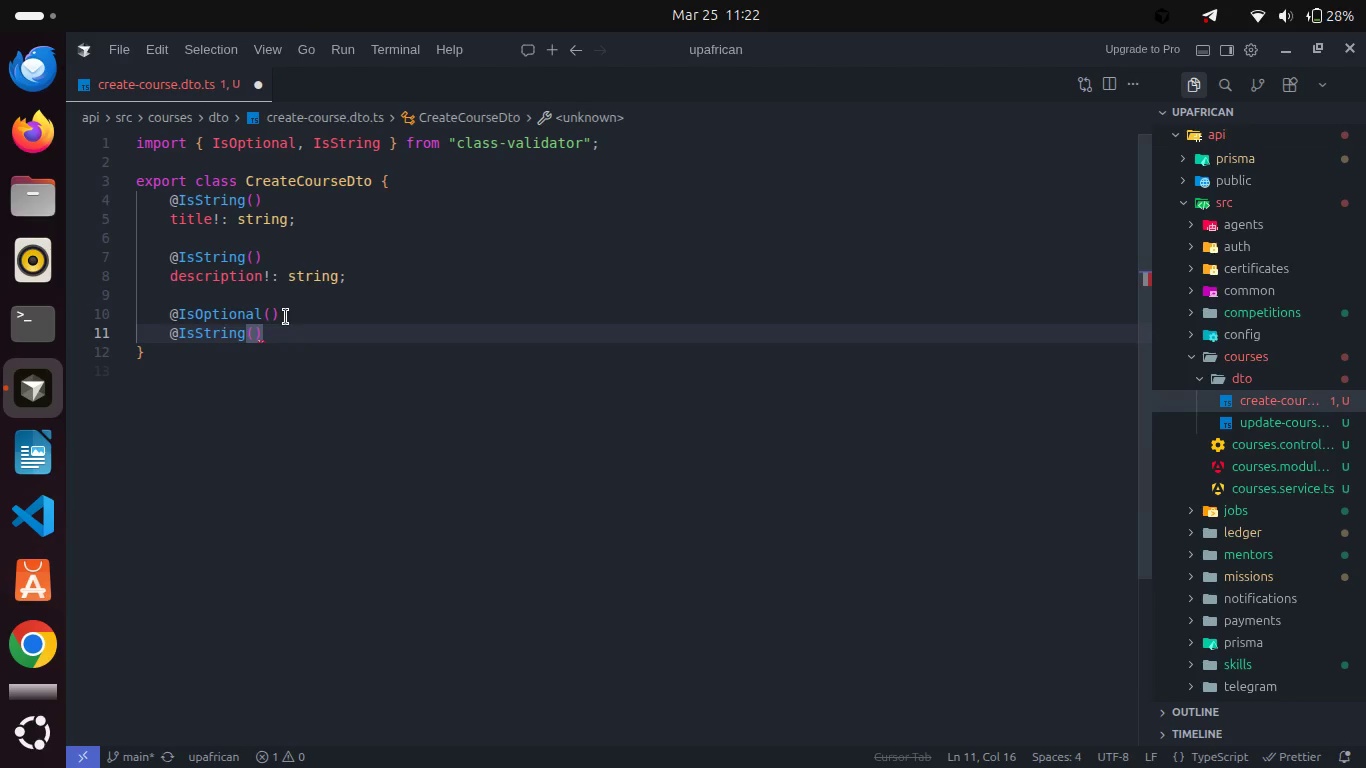 
key(Enter)
 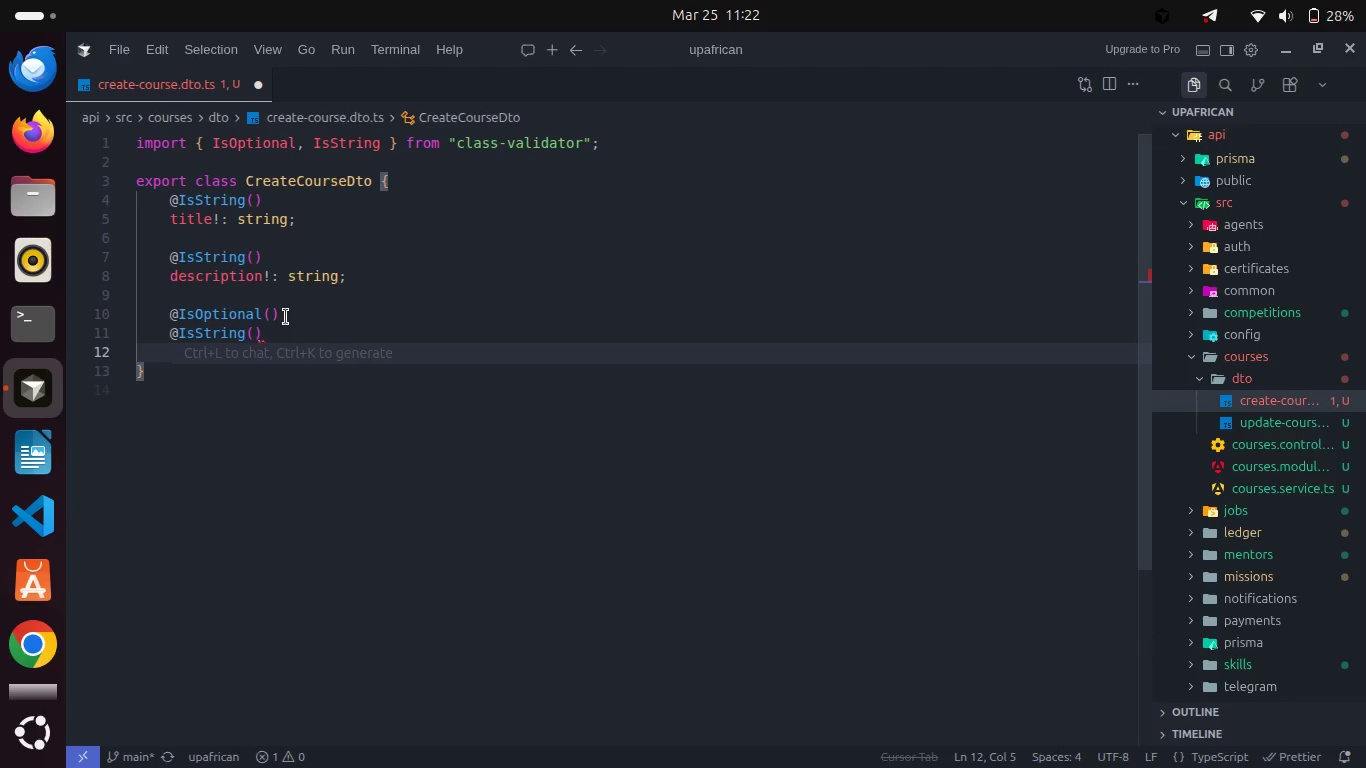 
type(thumbnail?: string;)
 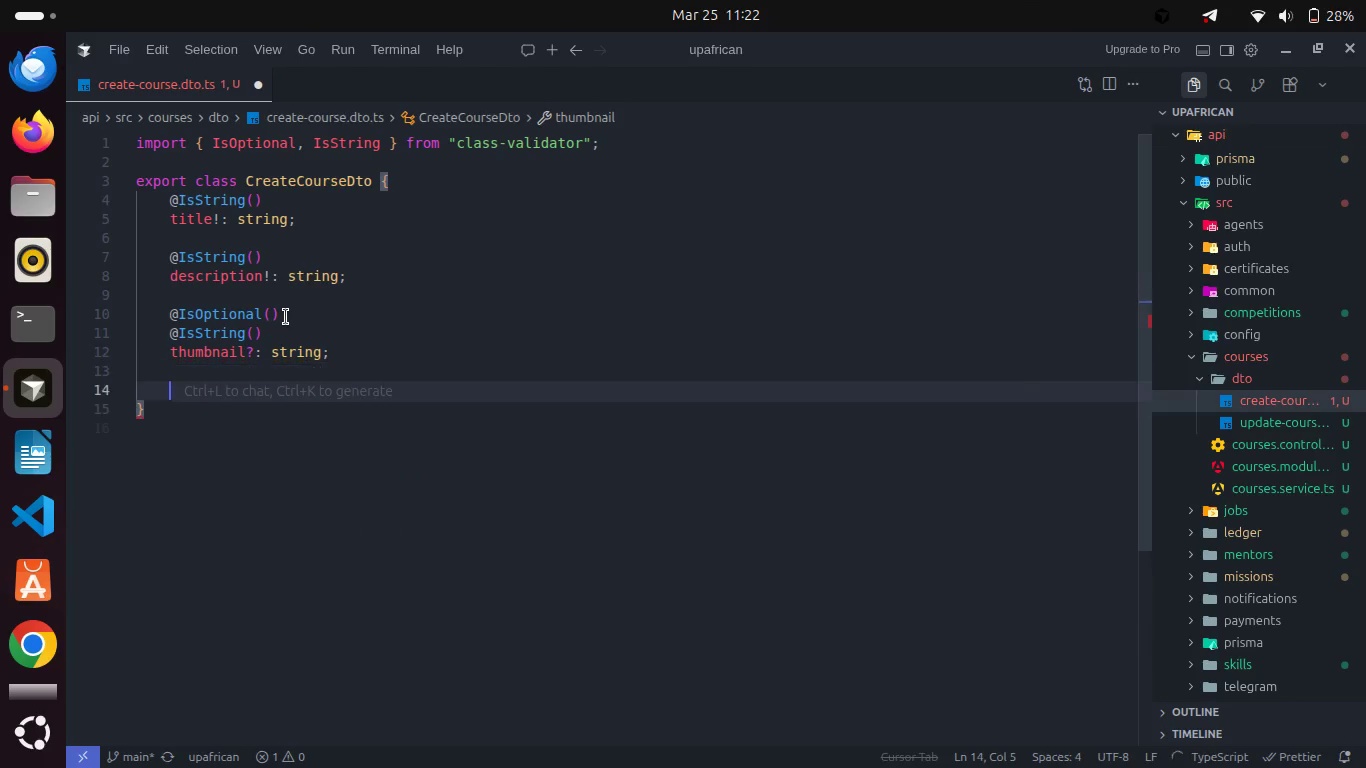 
 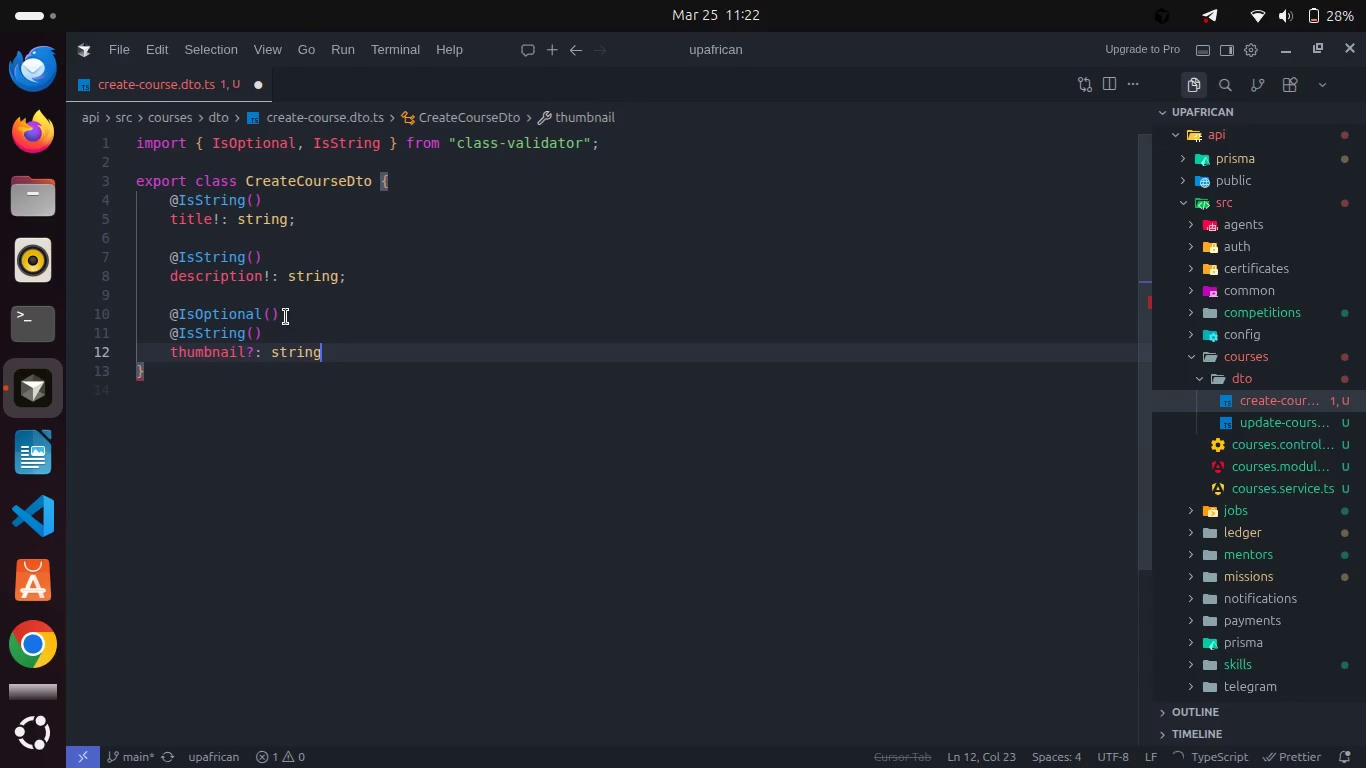 
key(Enter)
 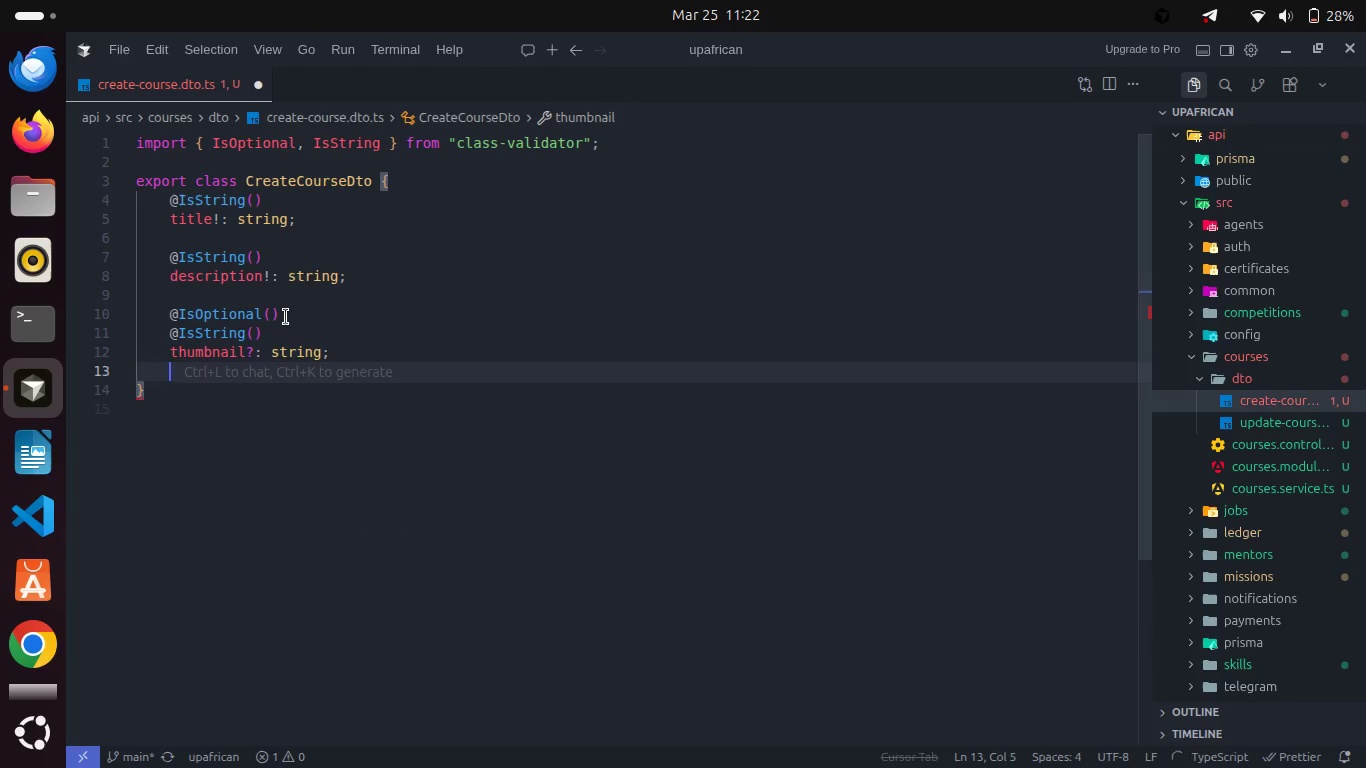 
key(Enter)
 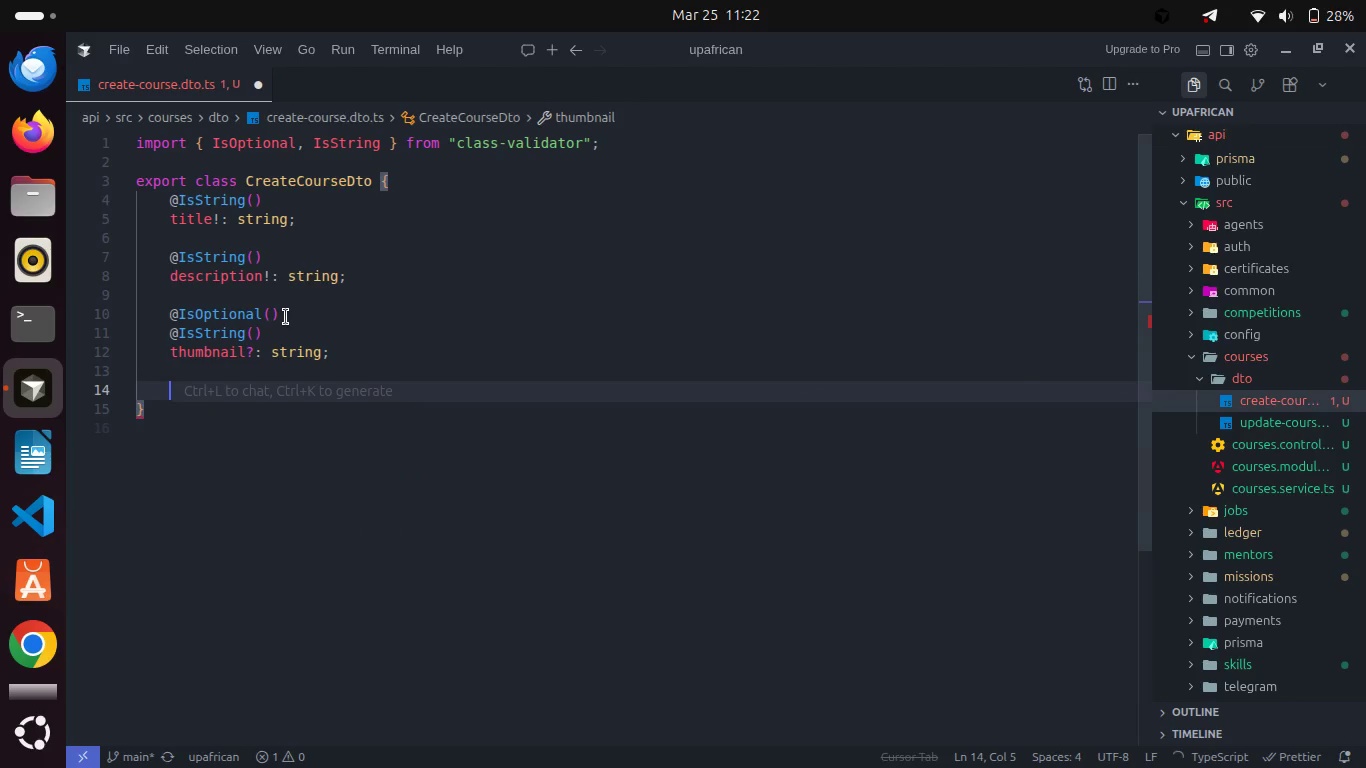 
type(@IsOp)
 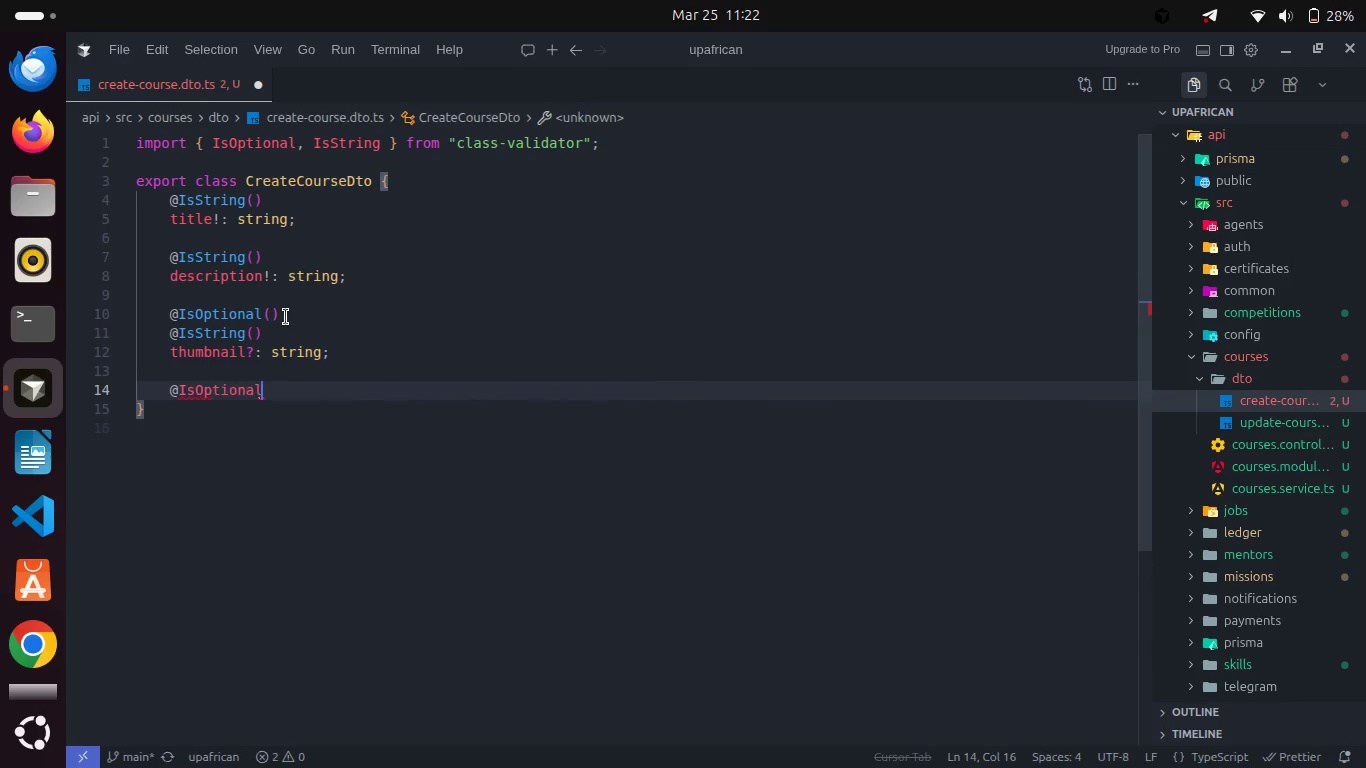 
 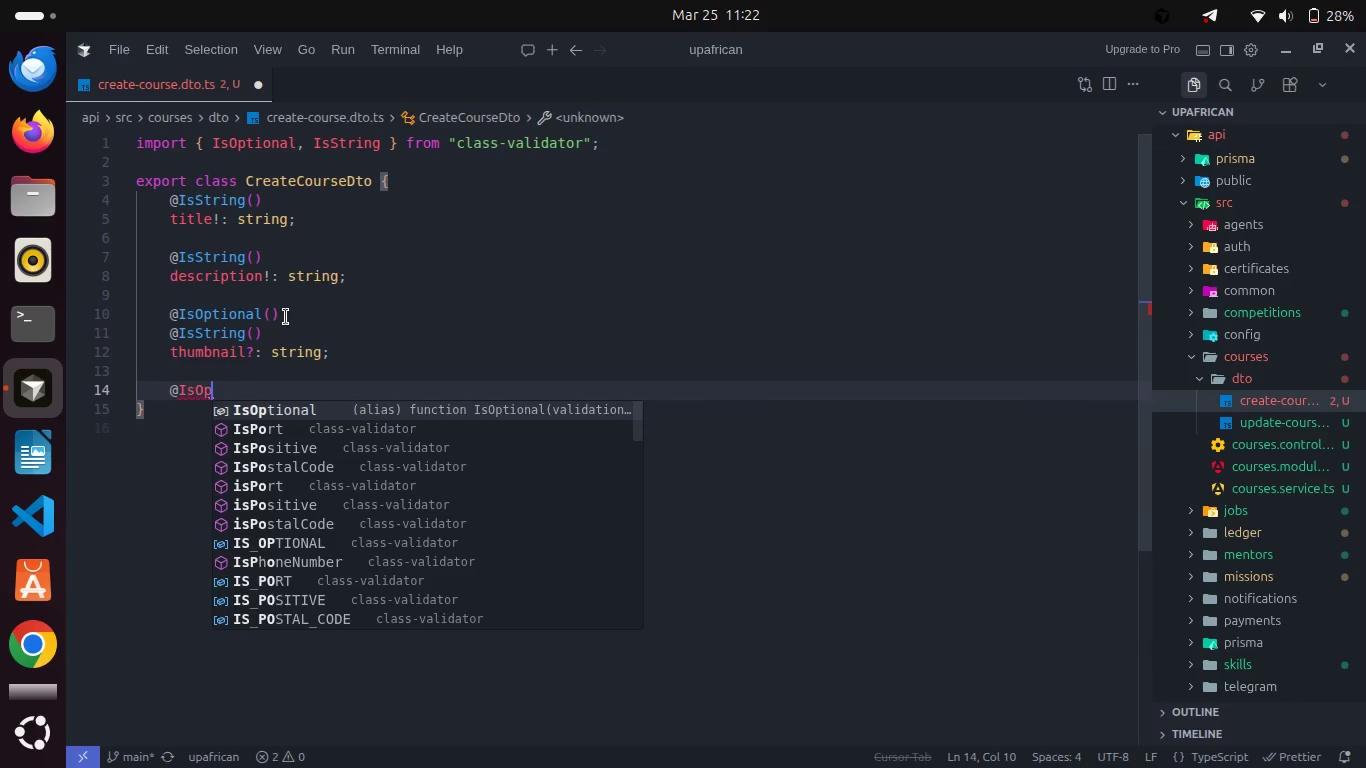 
key(Enter)
 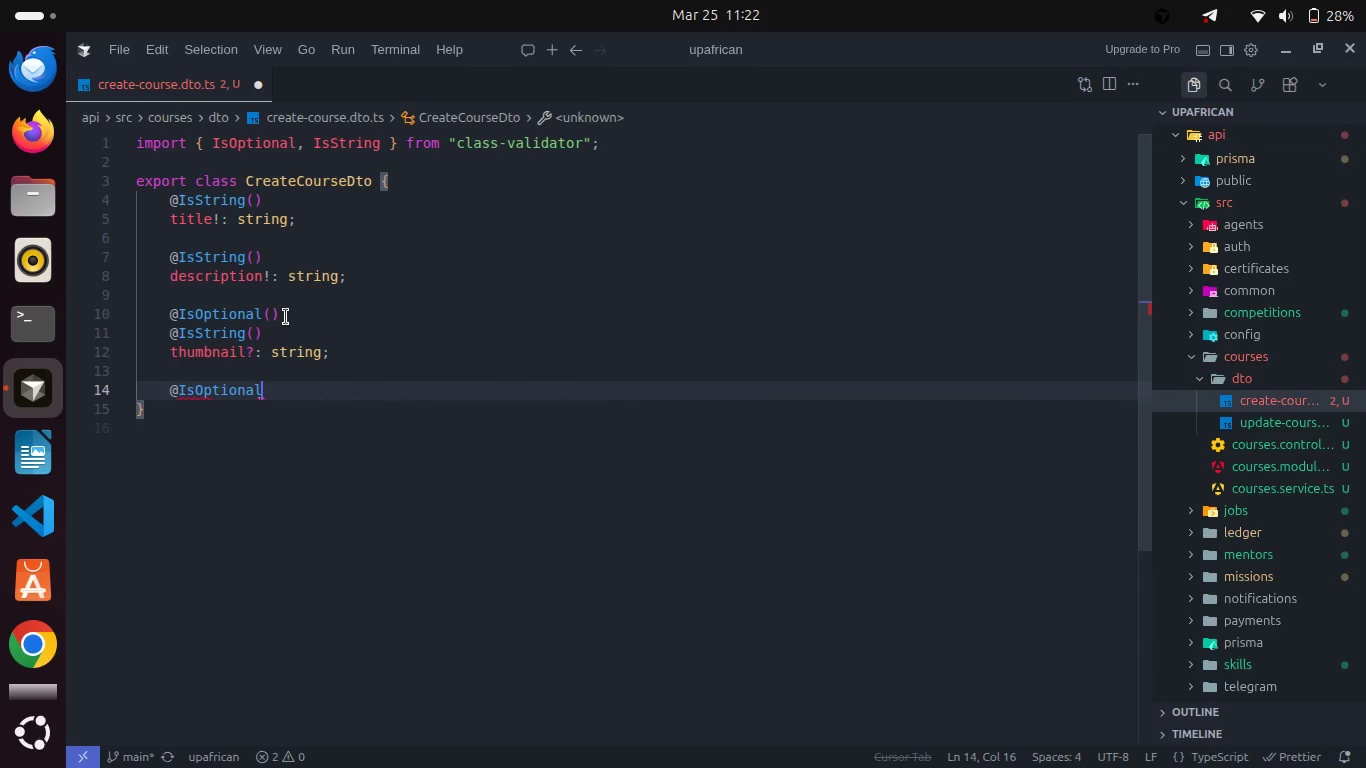 
type(())
 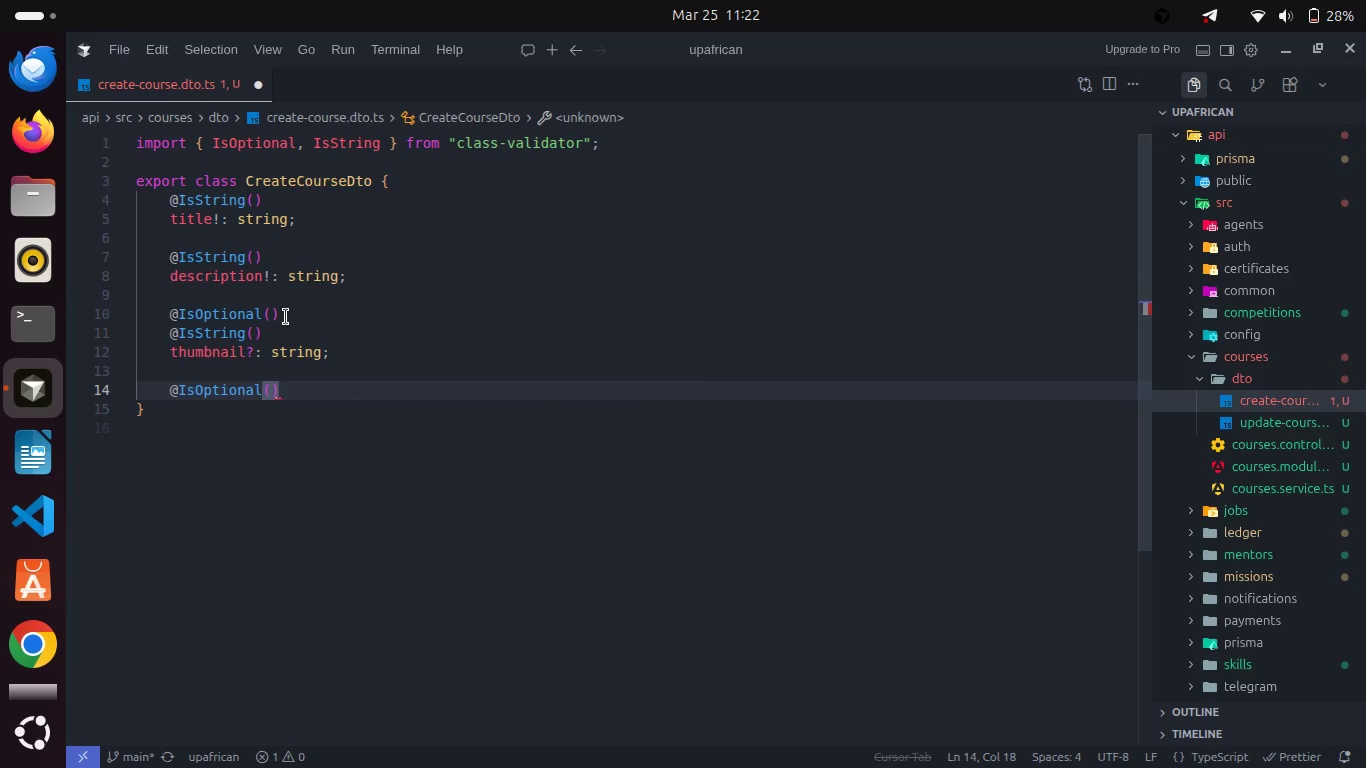 
key(Enter)
 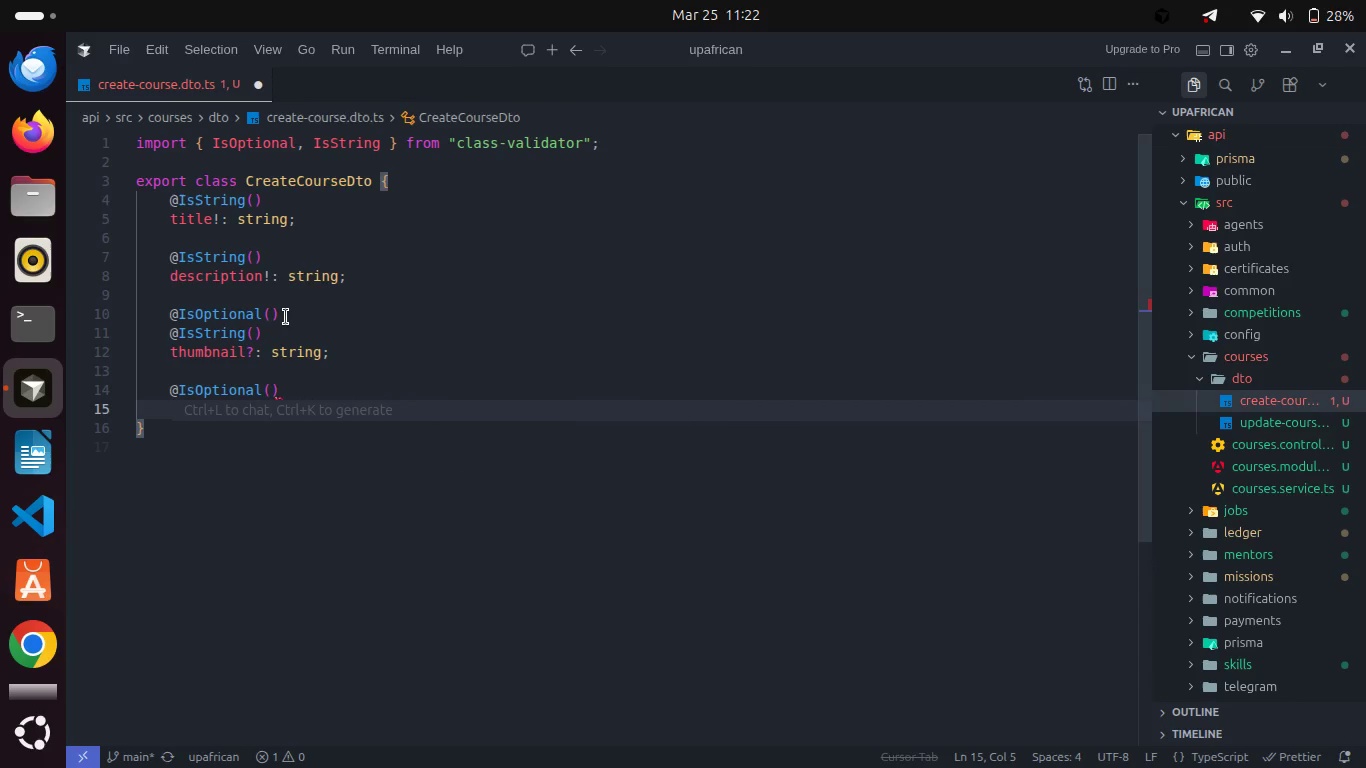 
type(@IsNu)
 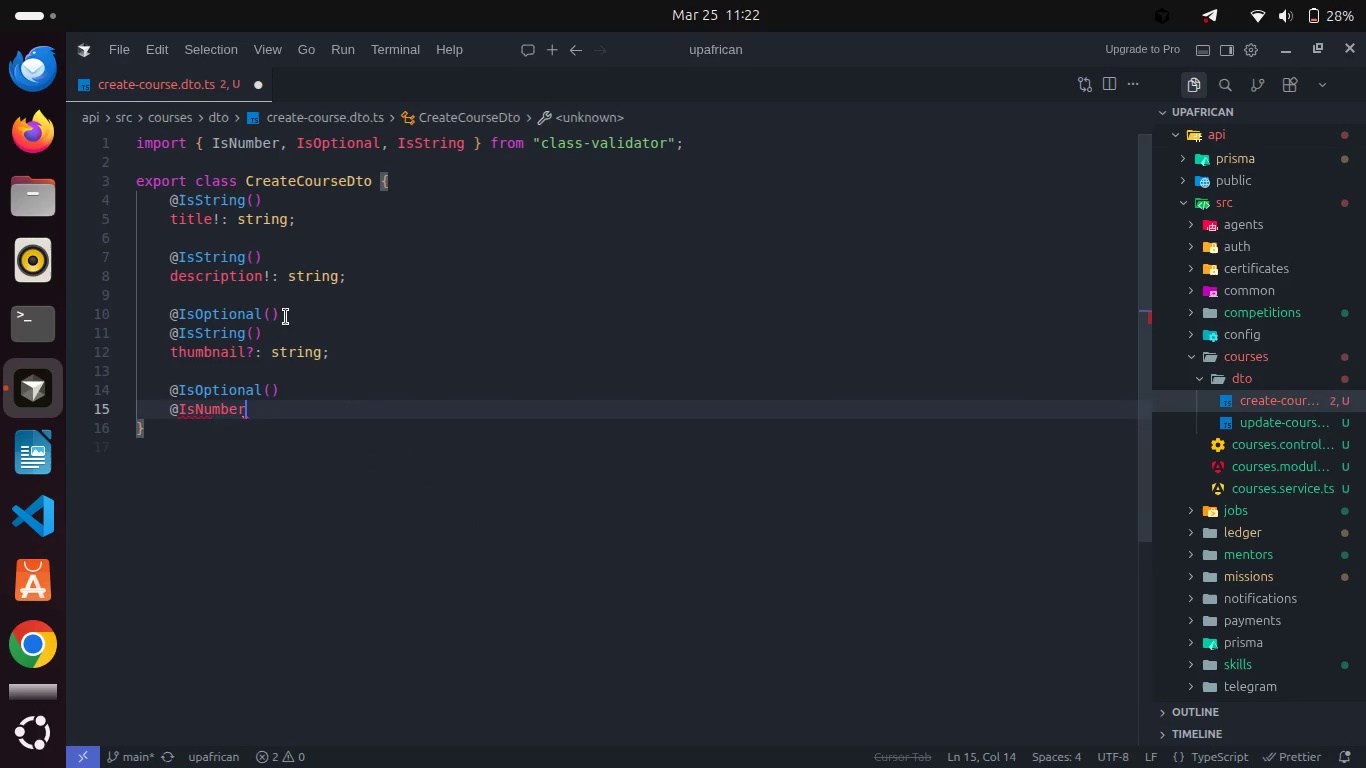 
 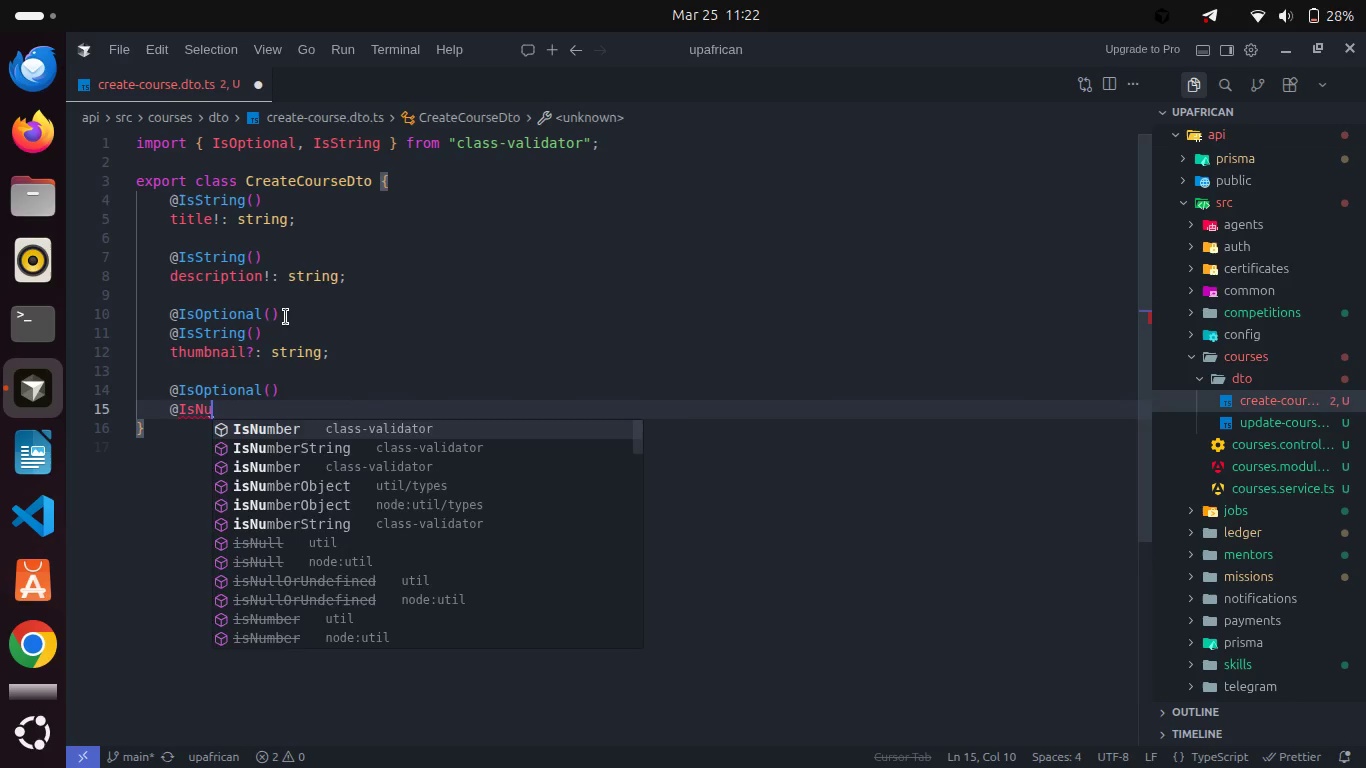 
key(Enter)
 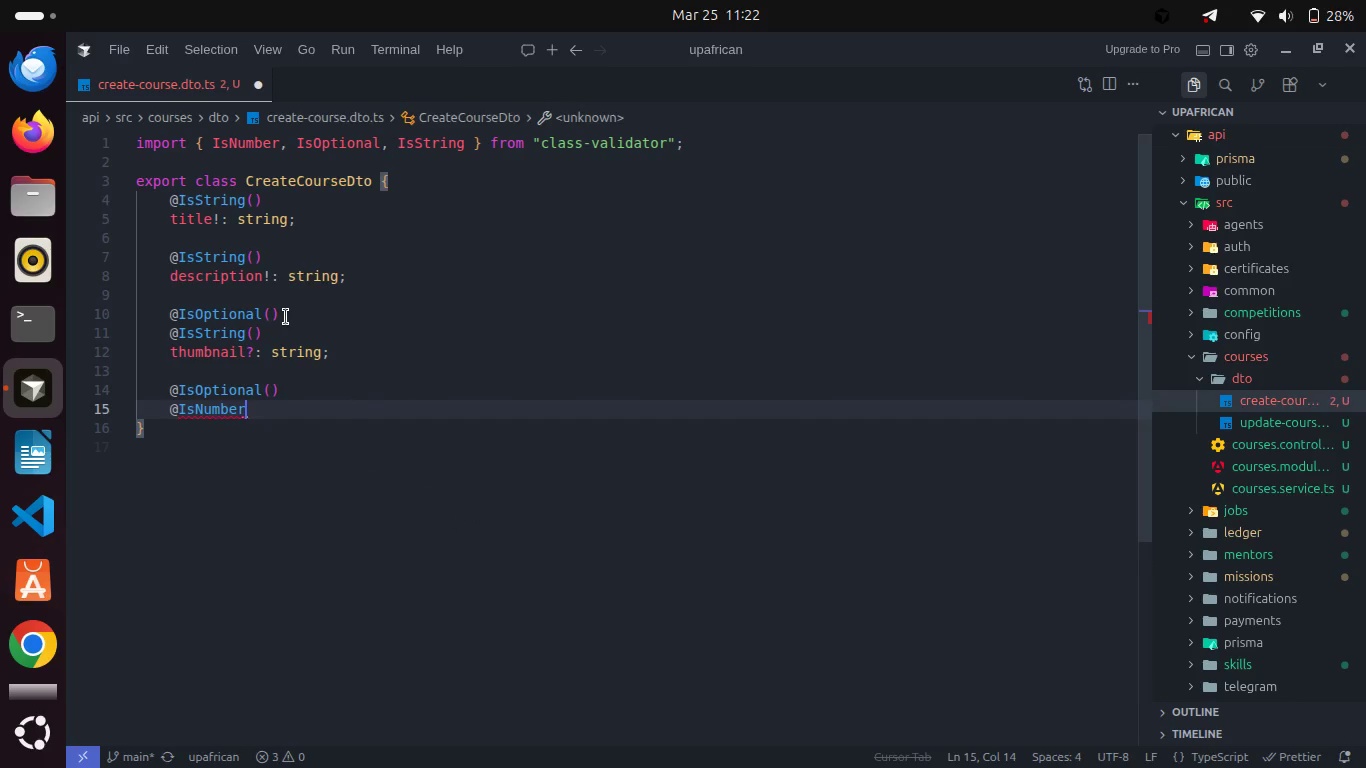 
type(();)
key(Backspace)
 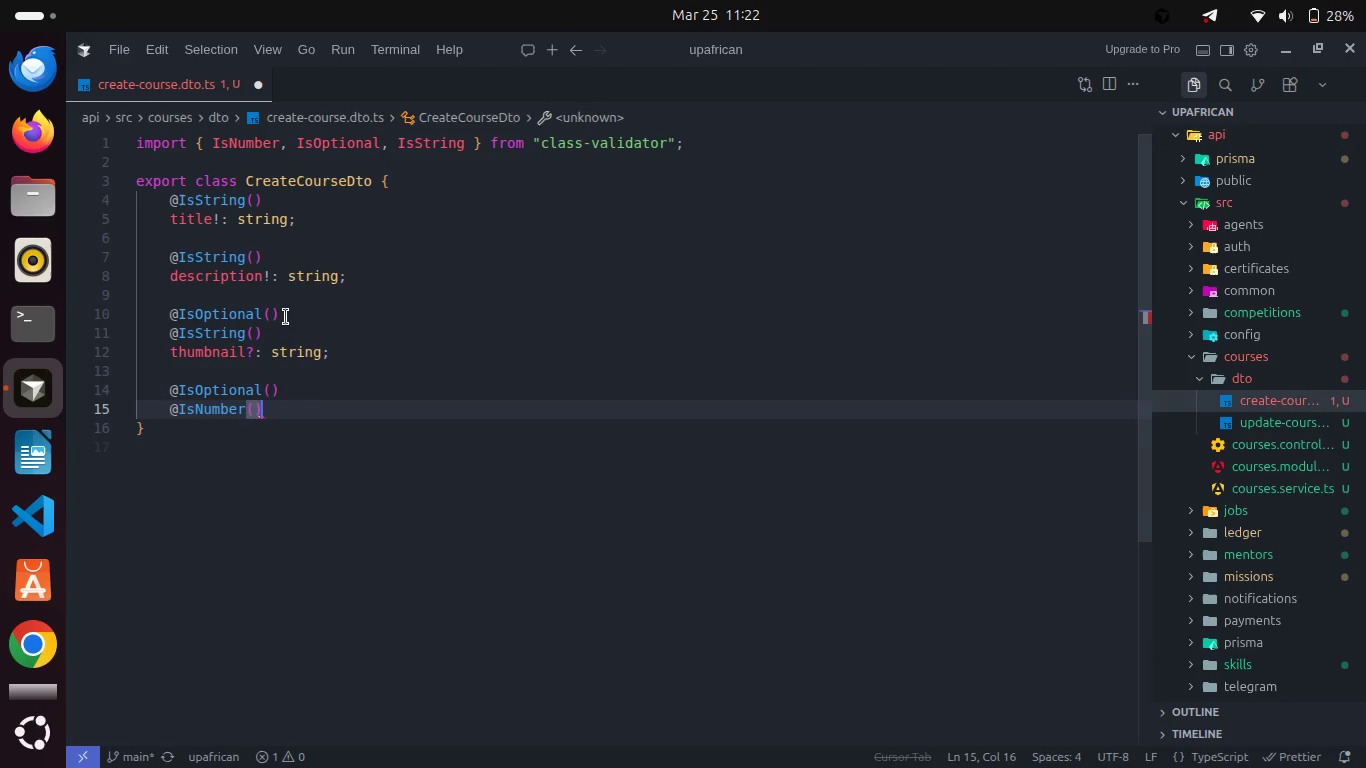 
key(Enter)
 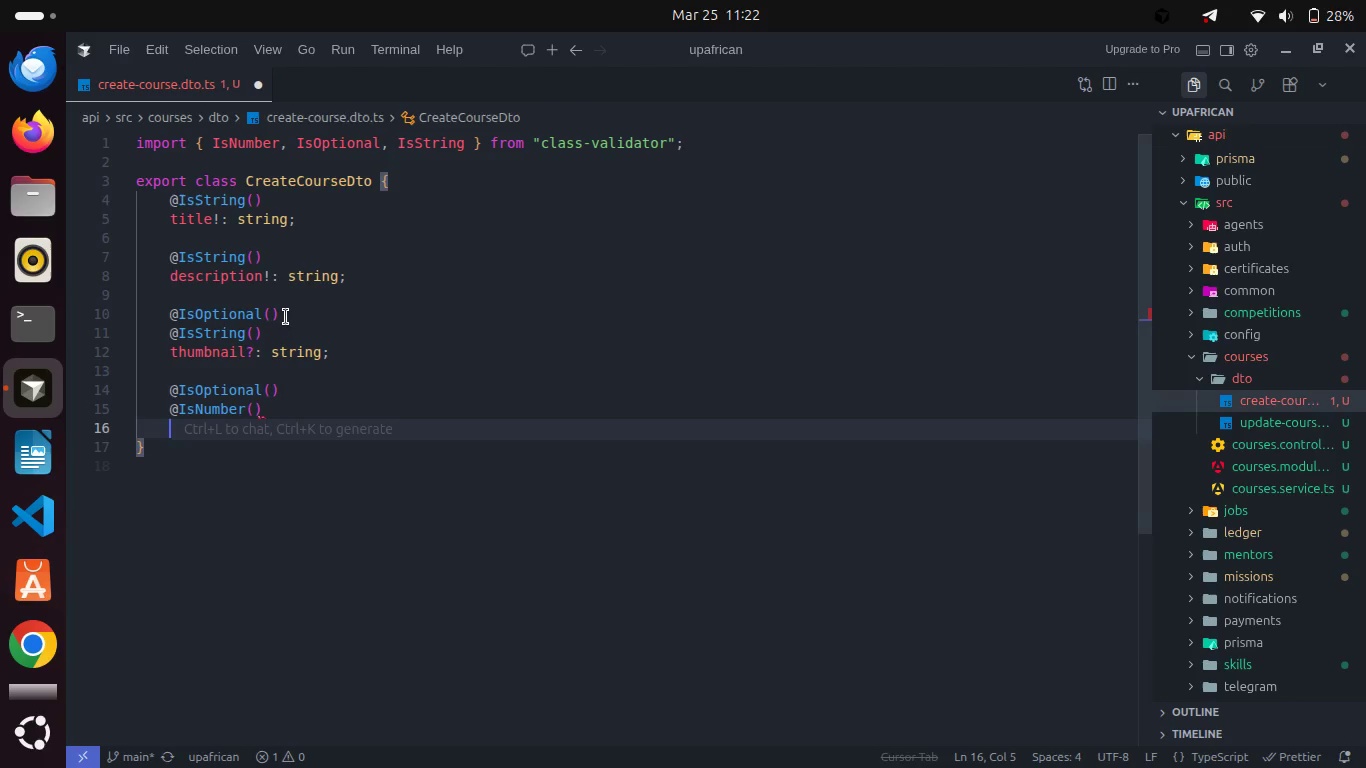 
type(@Min)
 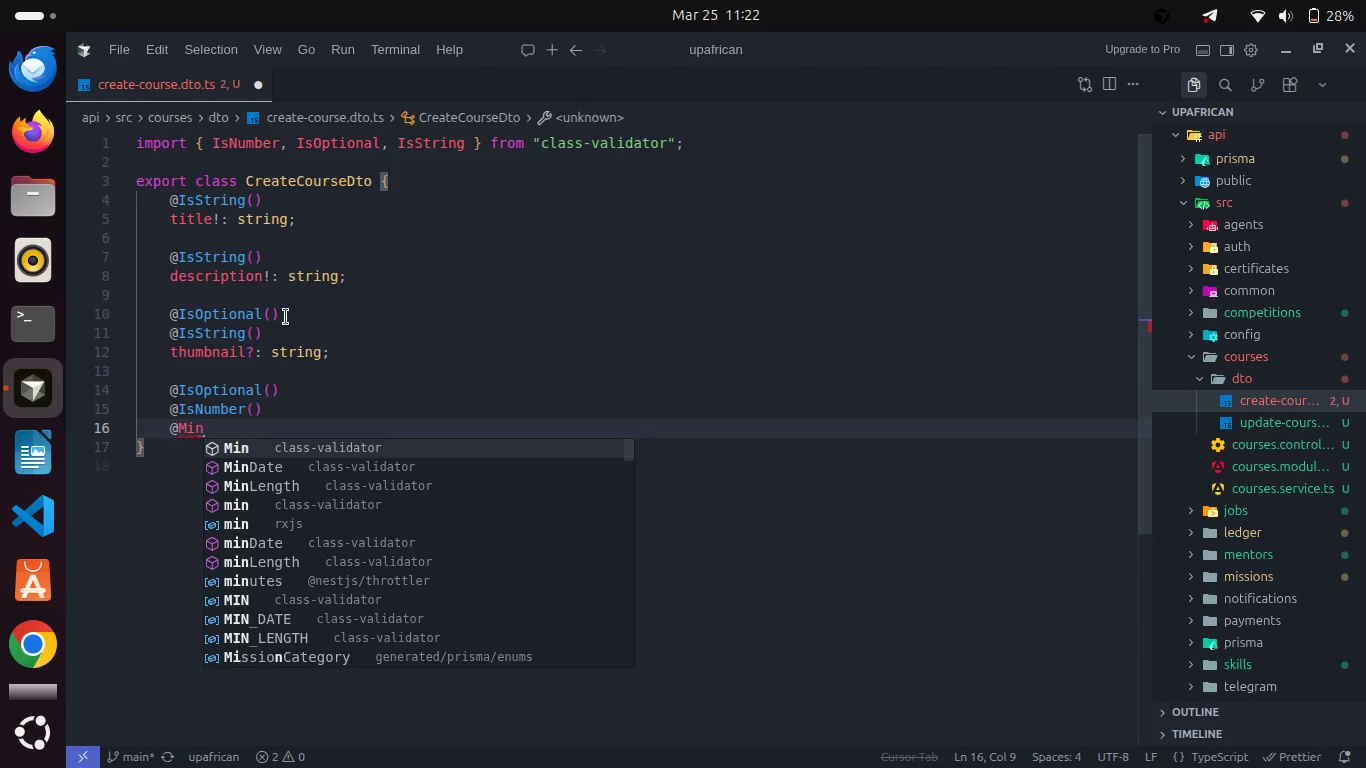 
key(Enter)
 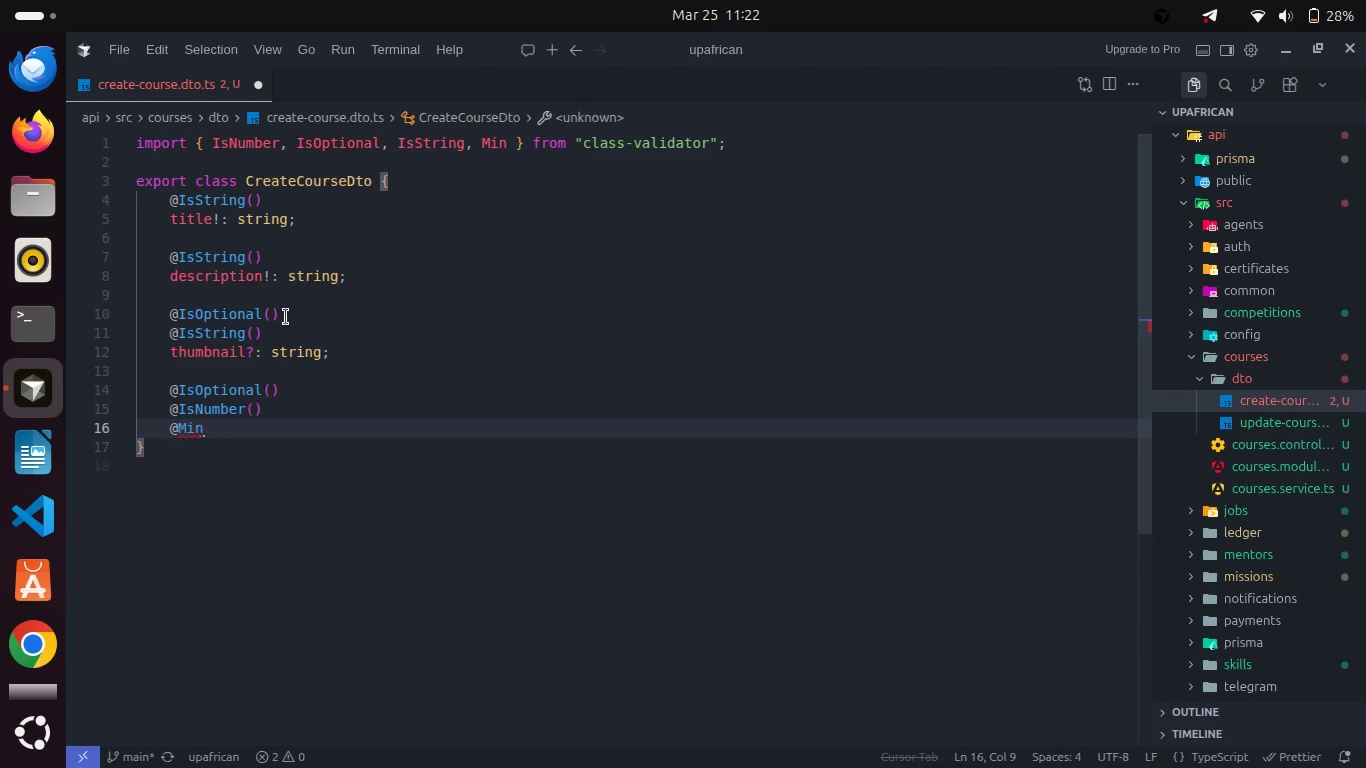 
type((0)
 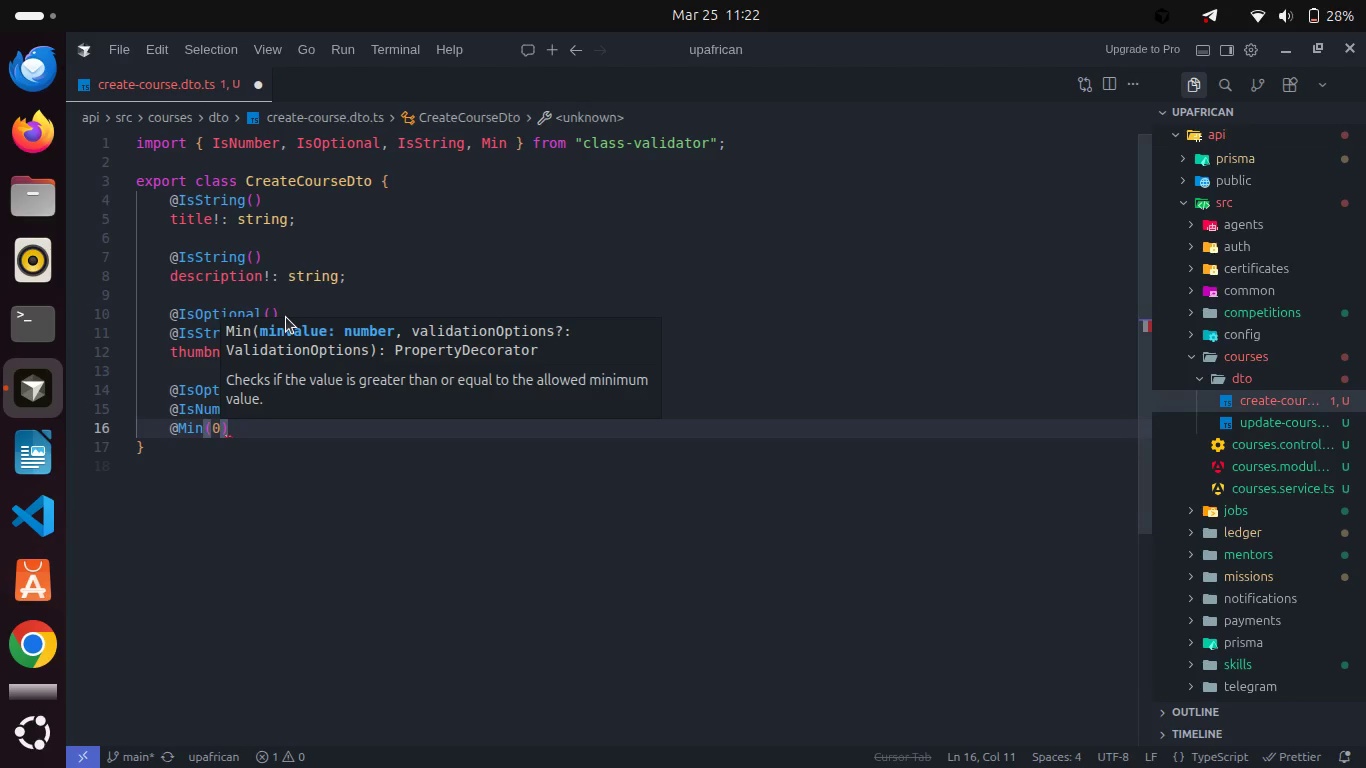 
key(ArrowRight)
 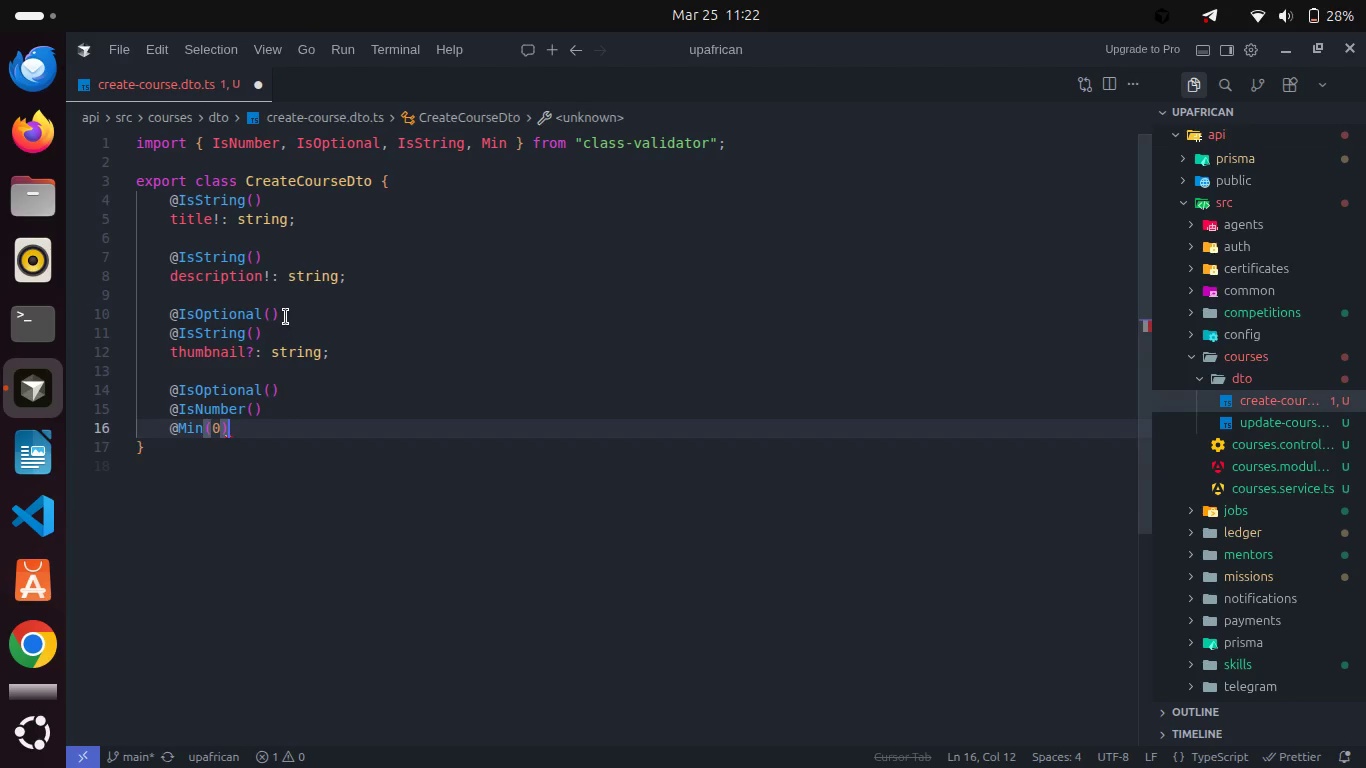 
key(Enter)
 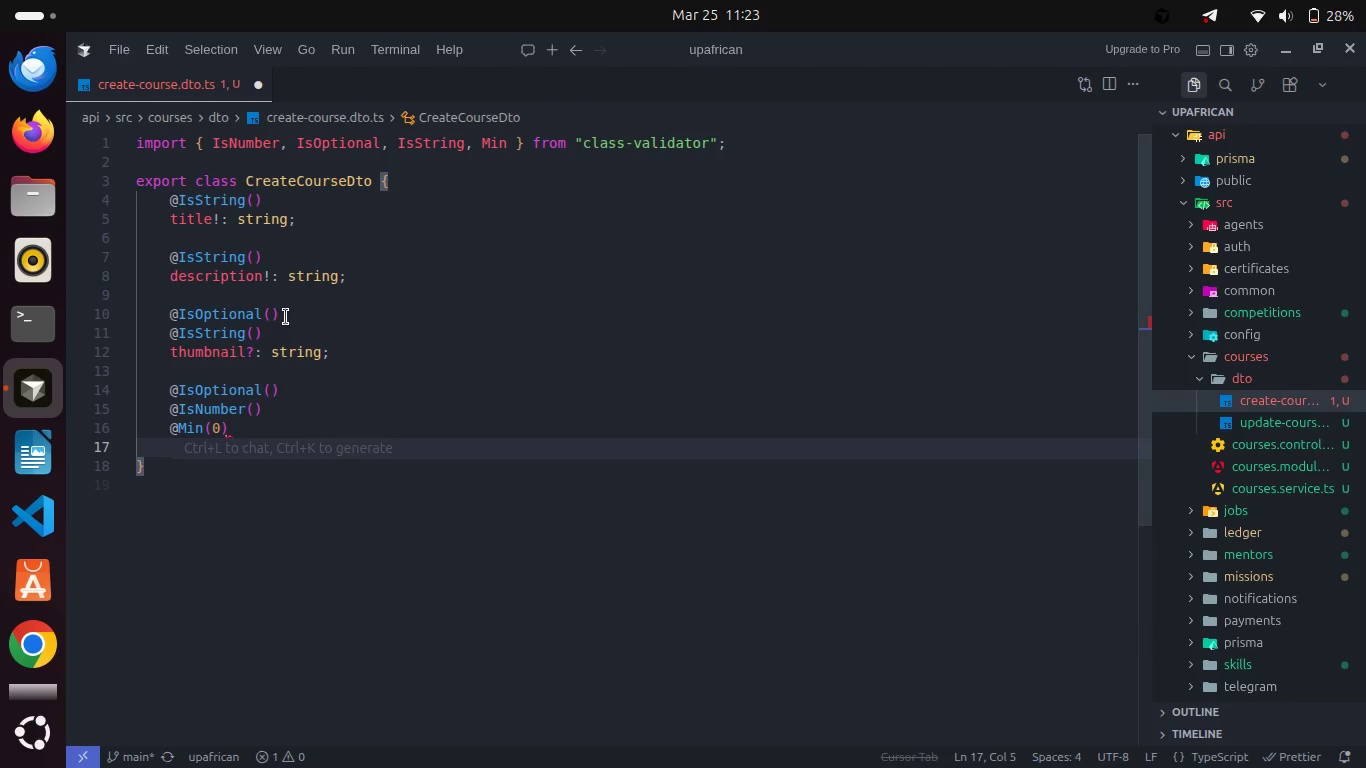 
type(price?: string)
 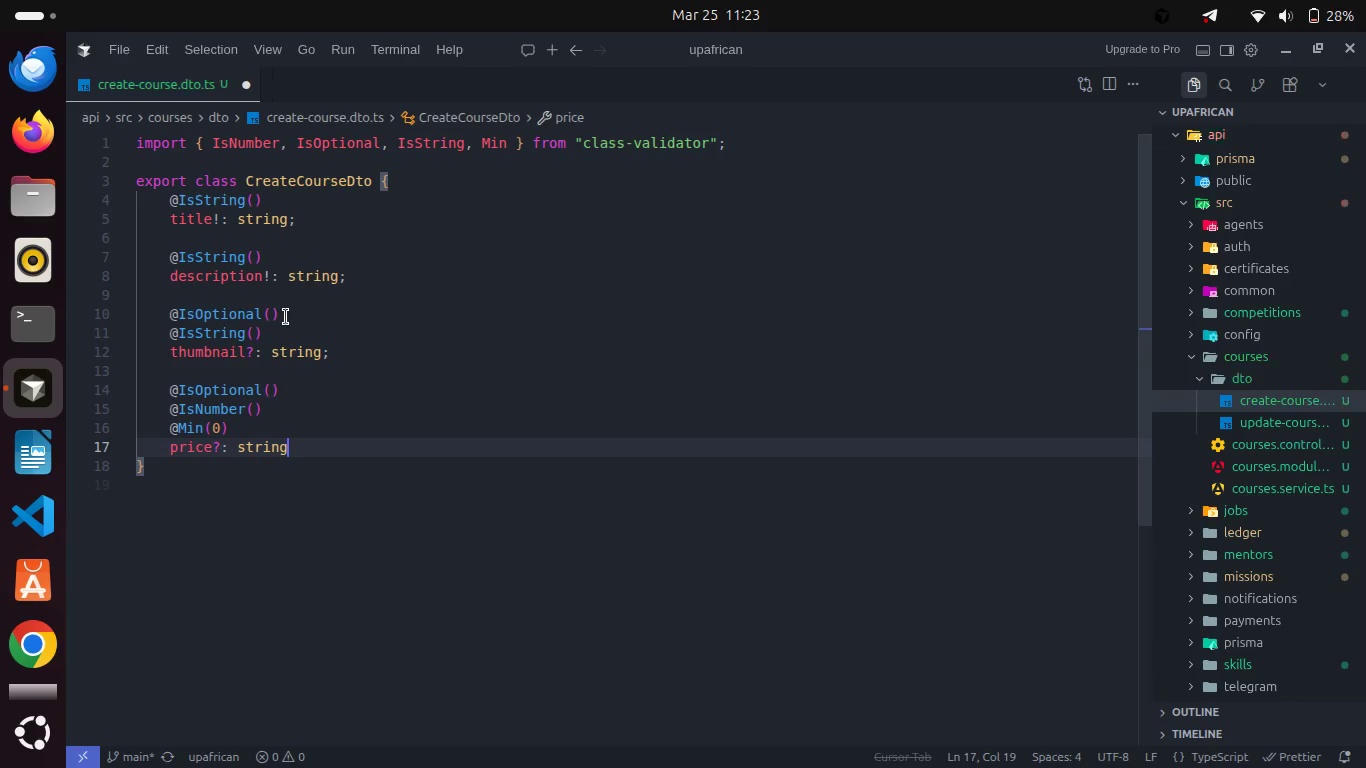 
 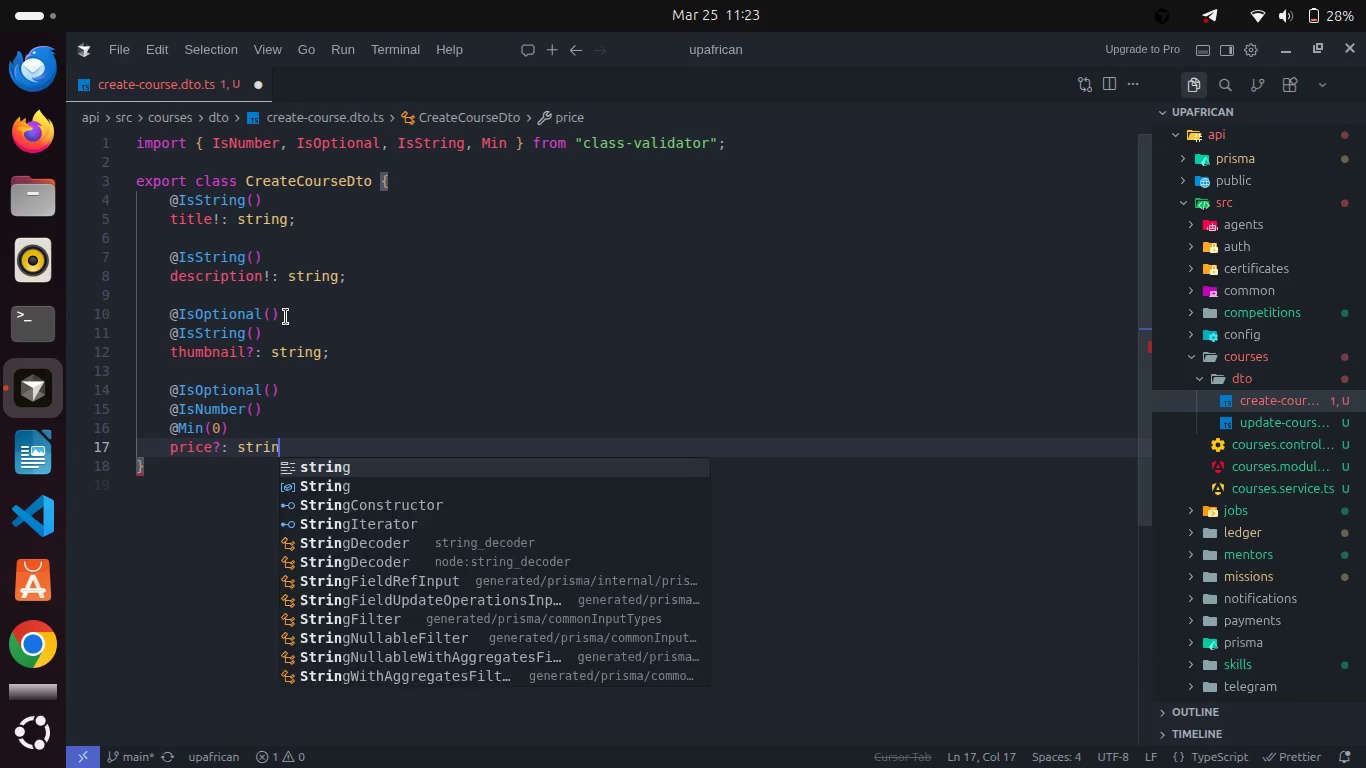 
key(Enter)
 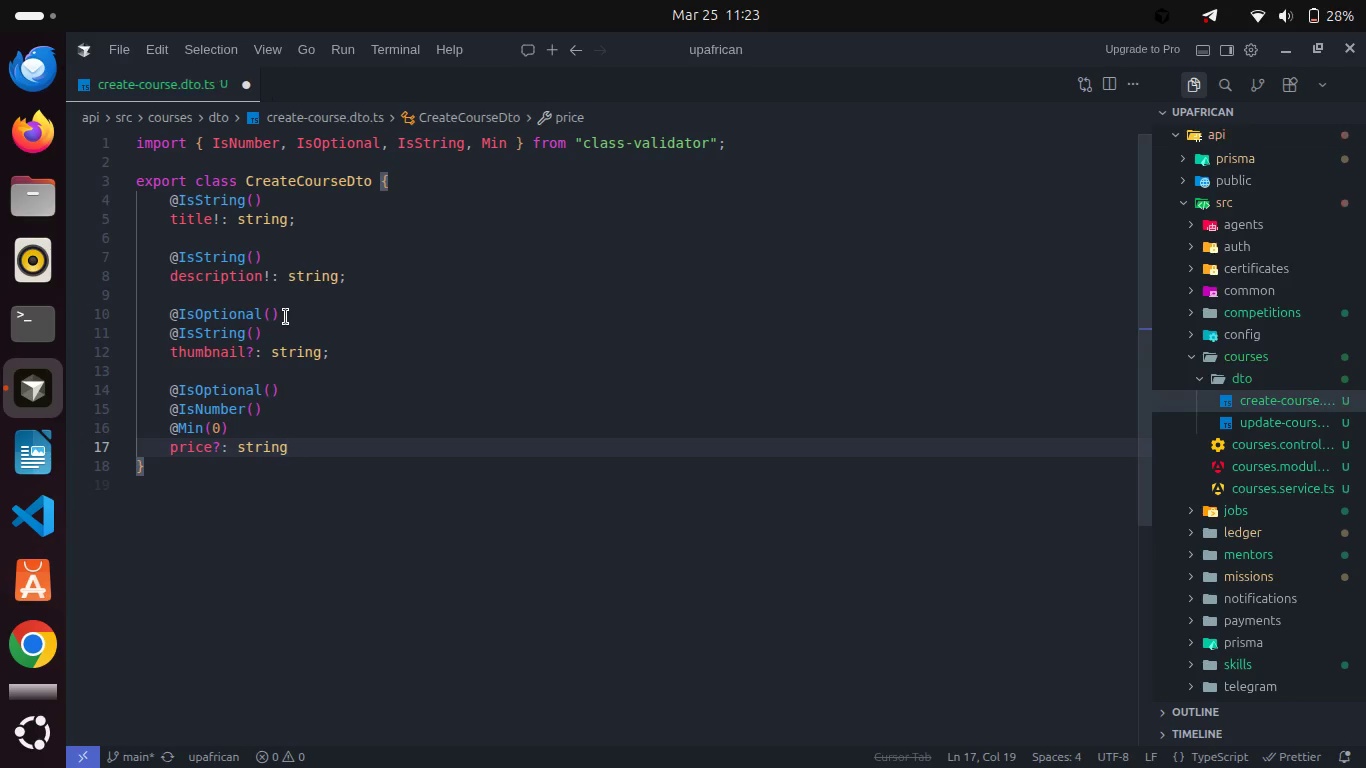 
key(Enter)
 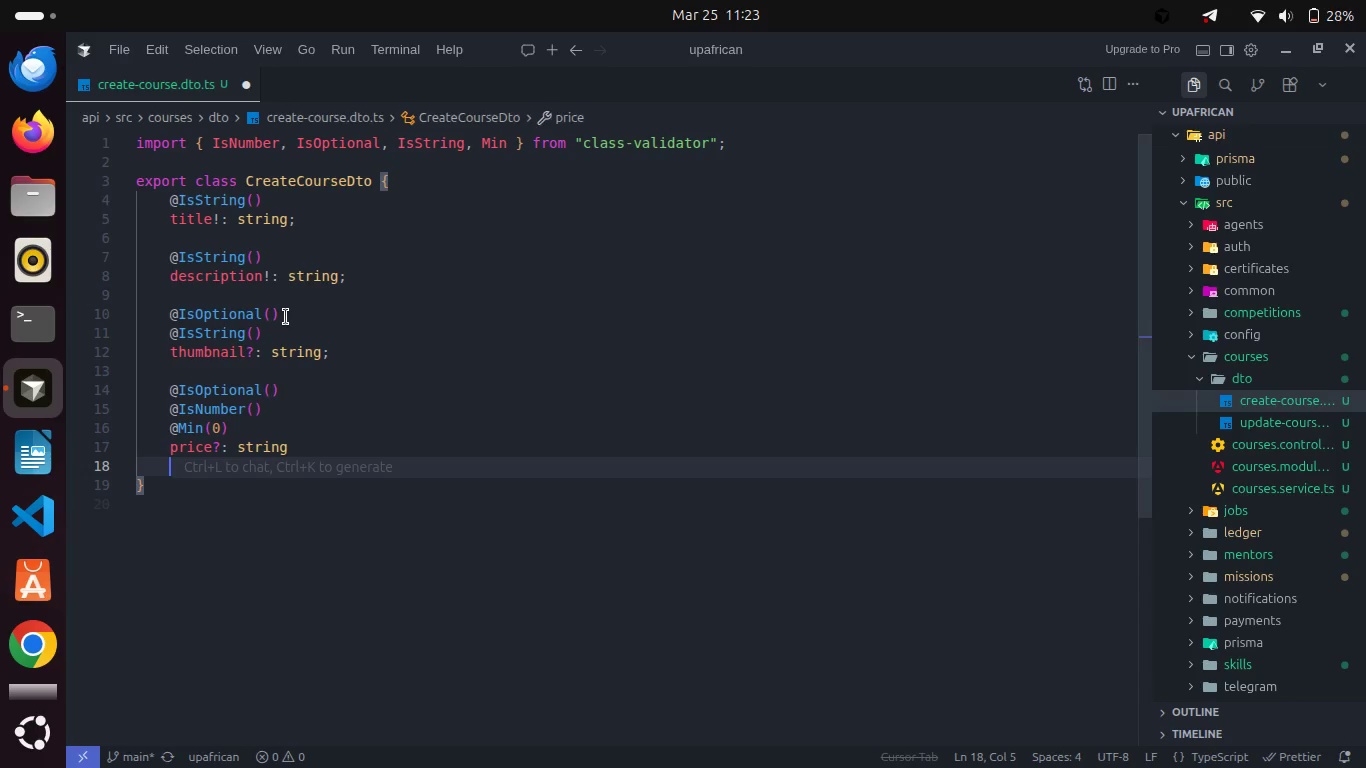 
type(@Is)
key(Backspace)
key(Backspace)
key(Backspace)
 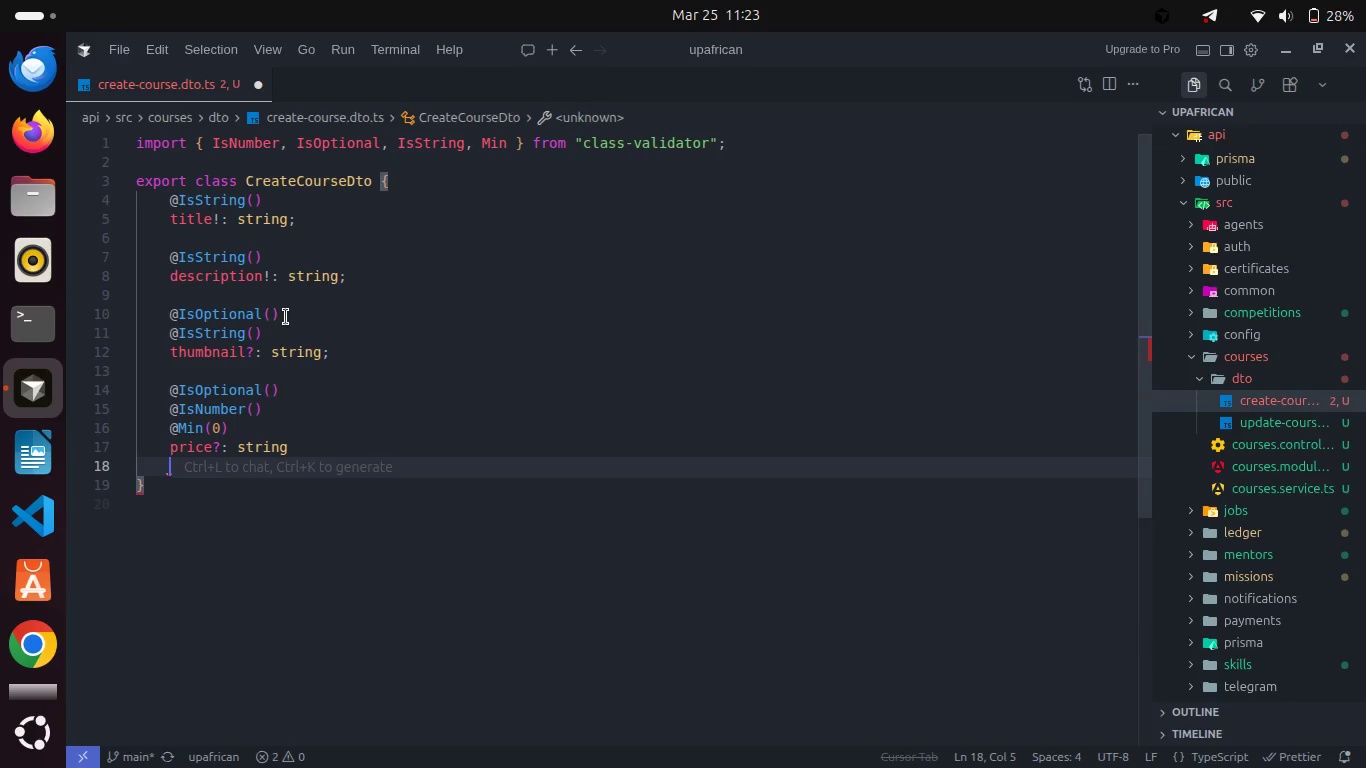 
key(Enter)
 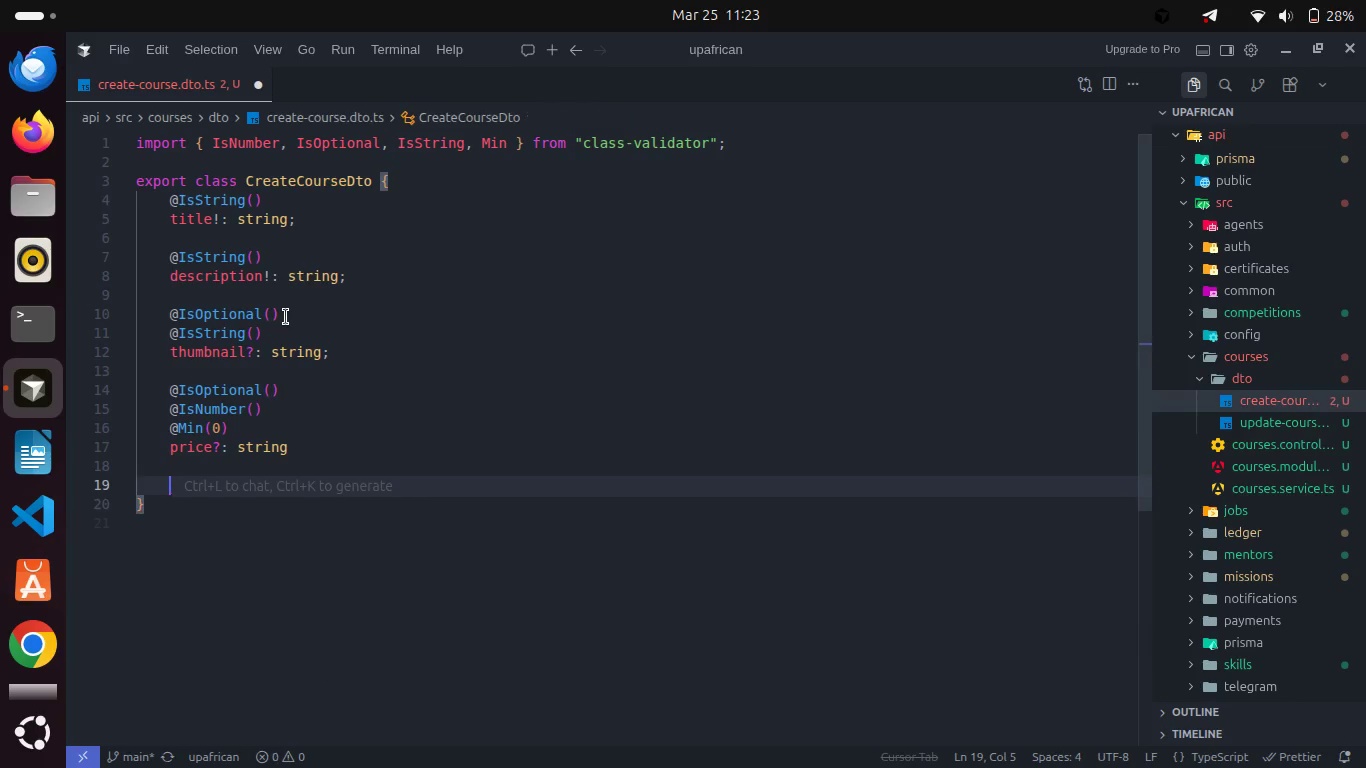 
type(@IsOpt)
 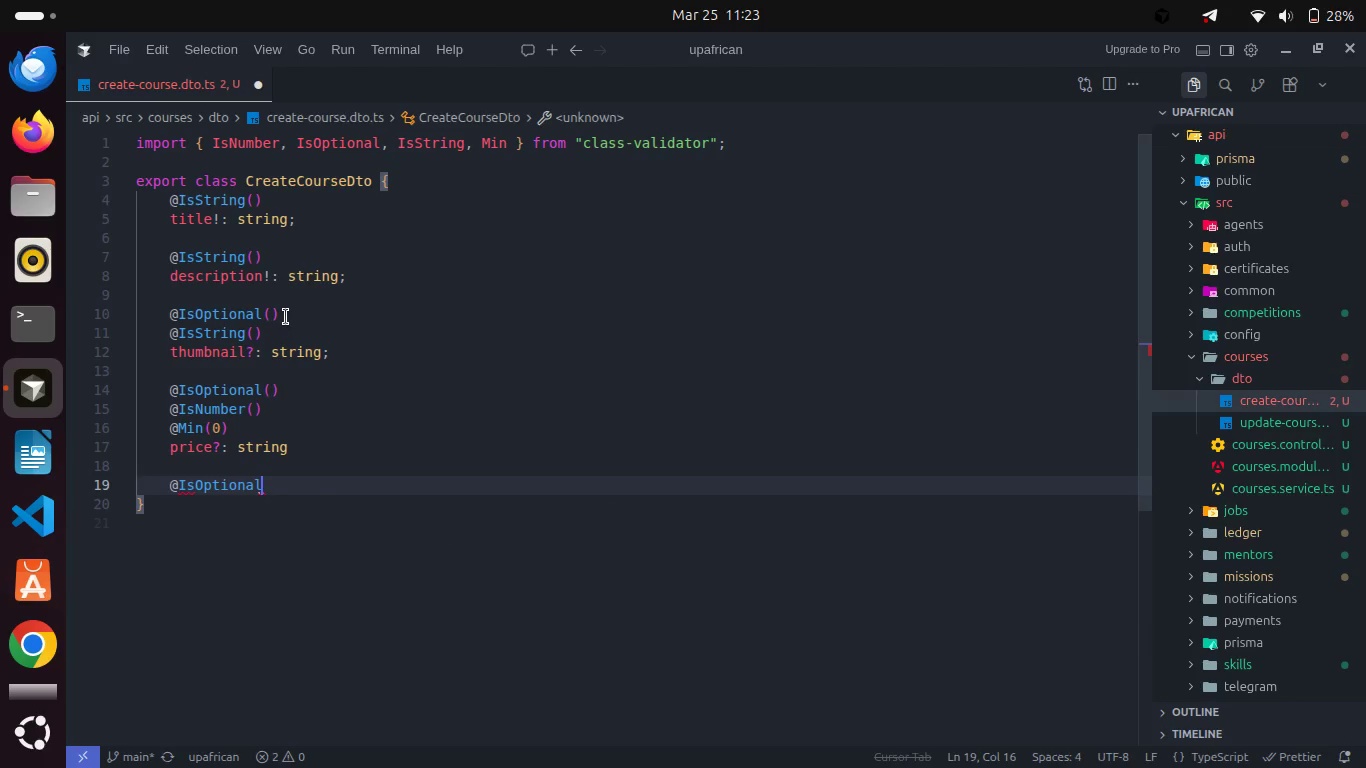 
 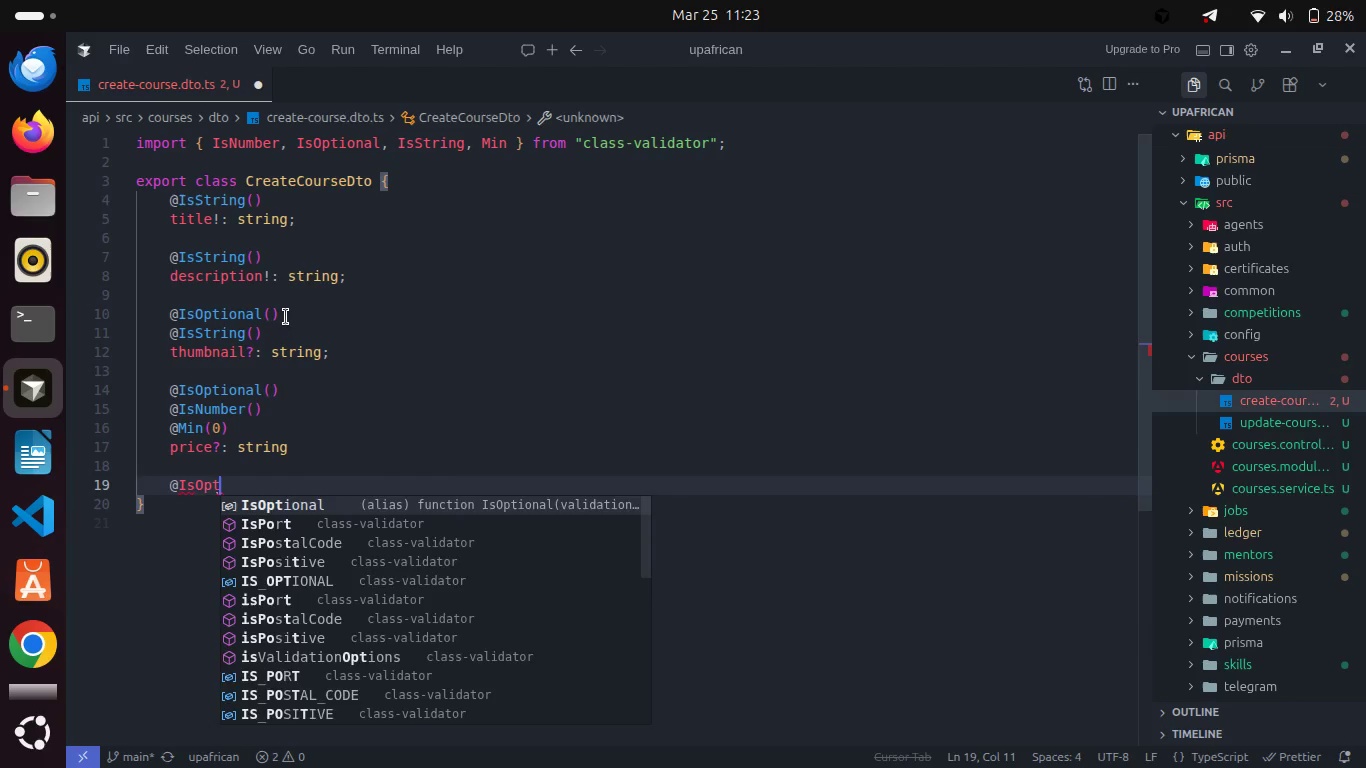 
key(Enter)
 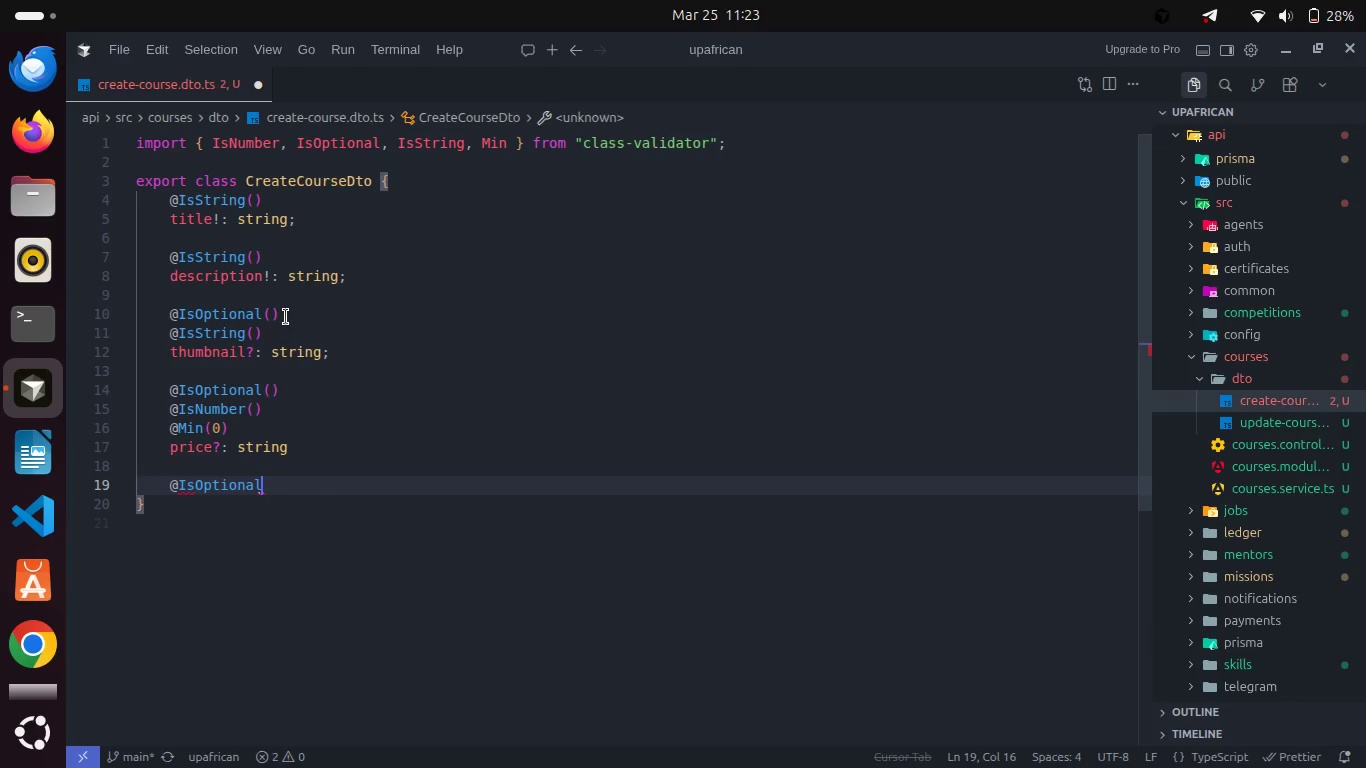 
type(())
 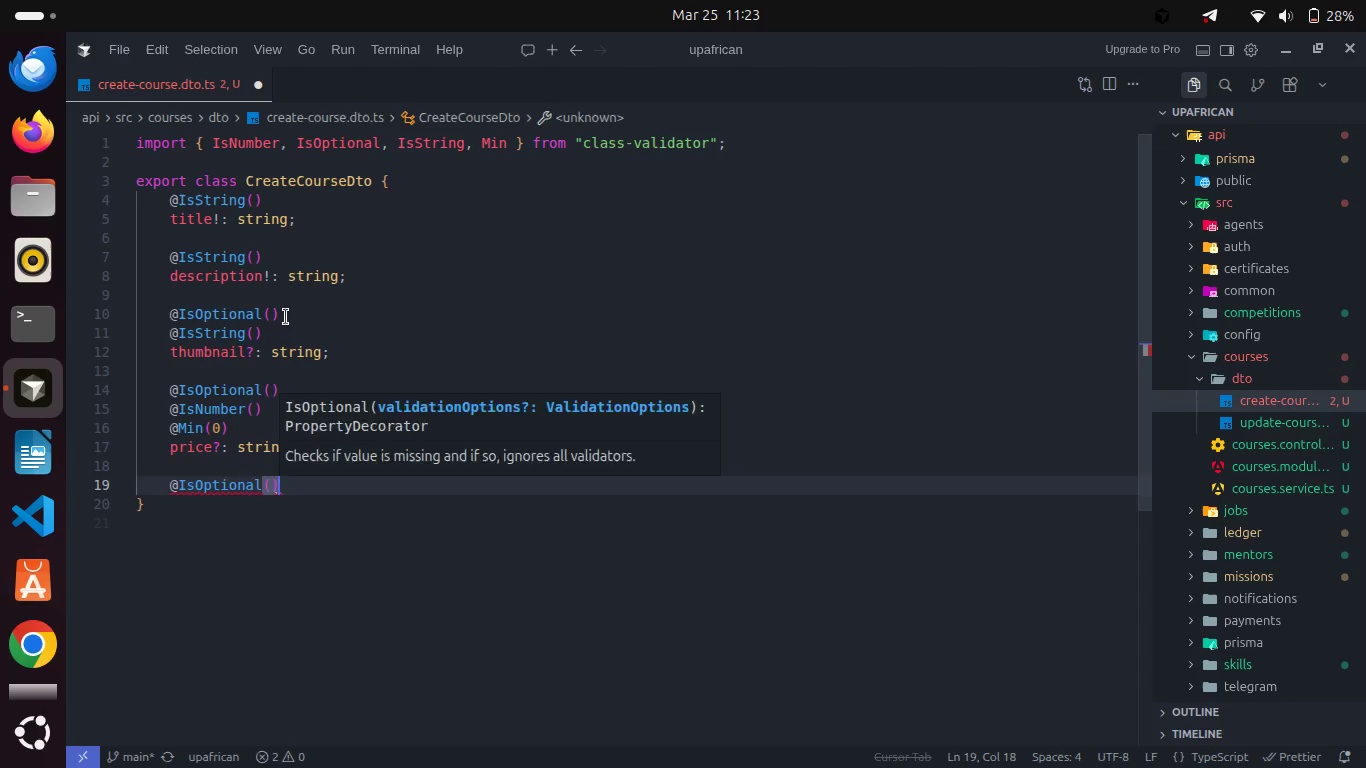 
key(Enter)
 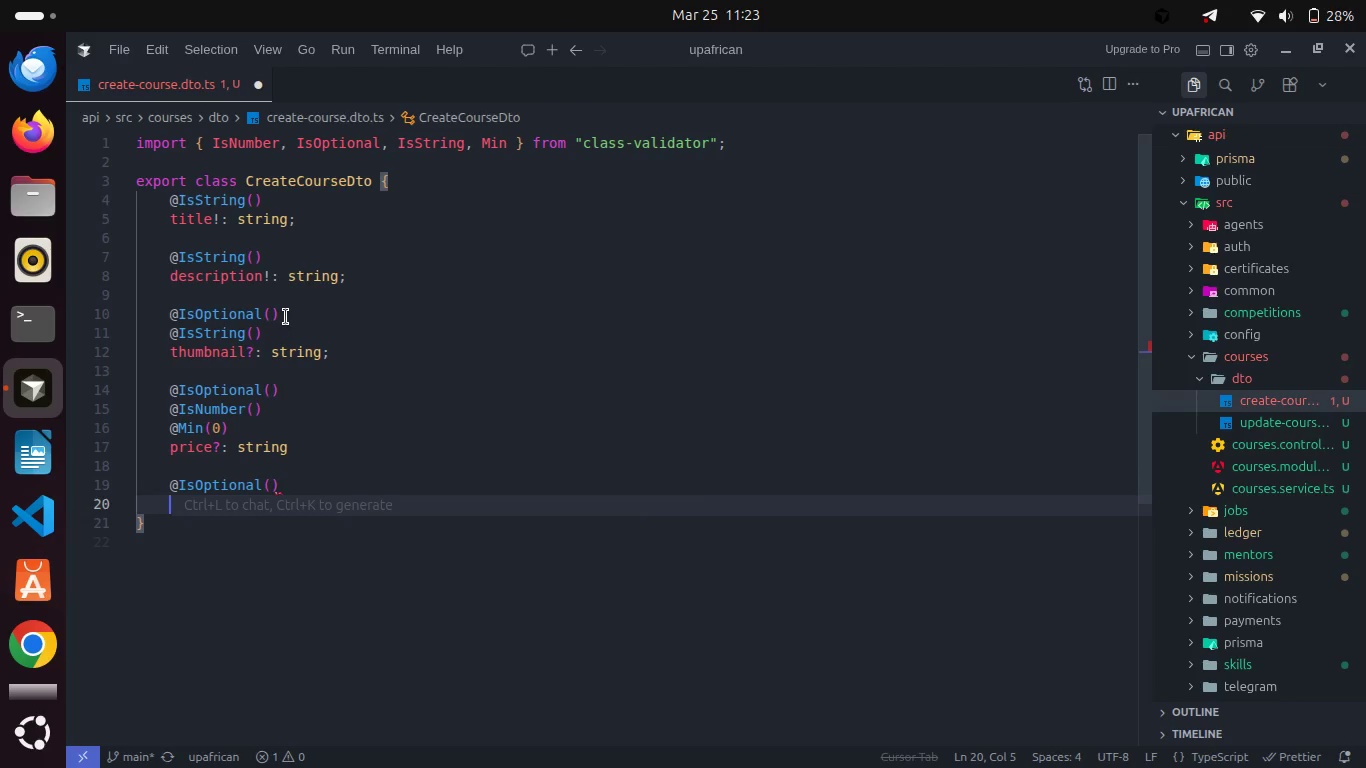 
type(@Is)
 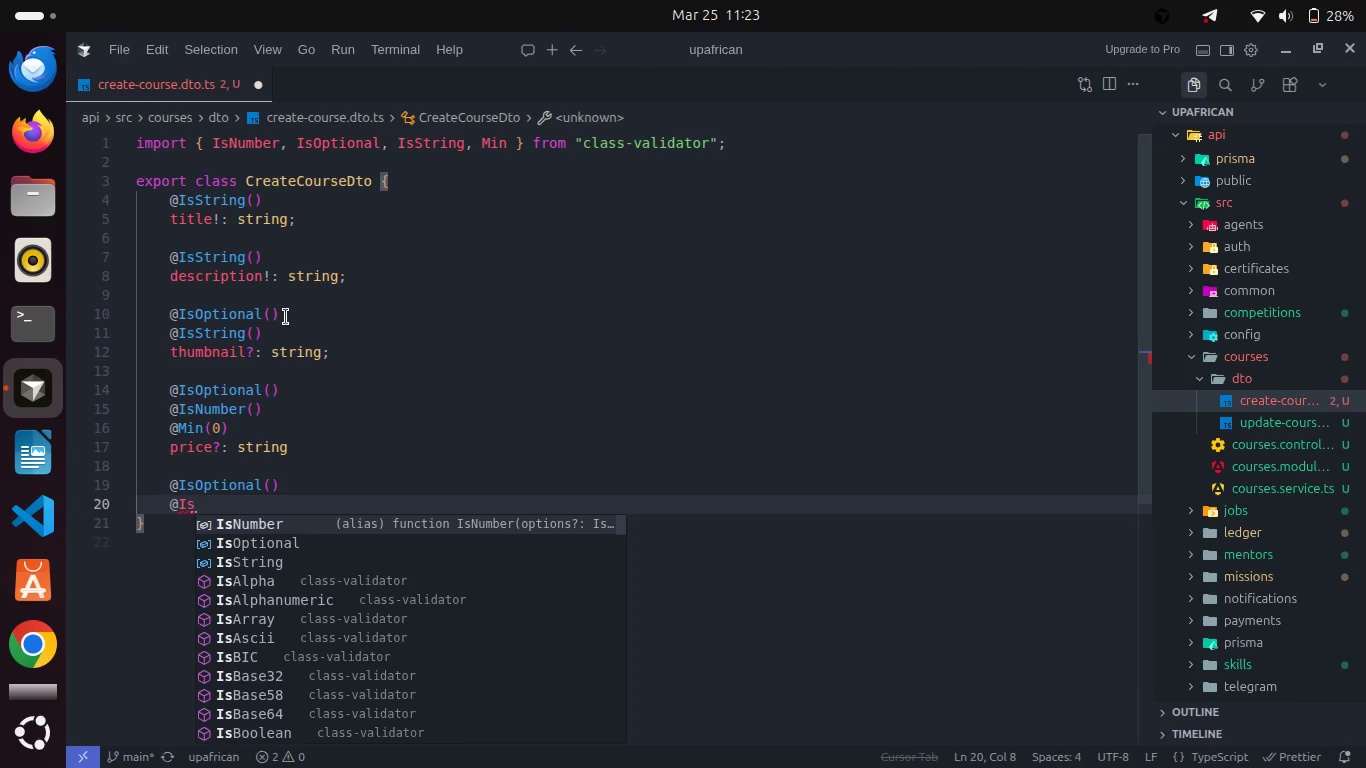 
 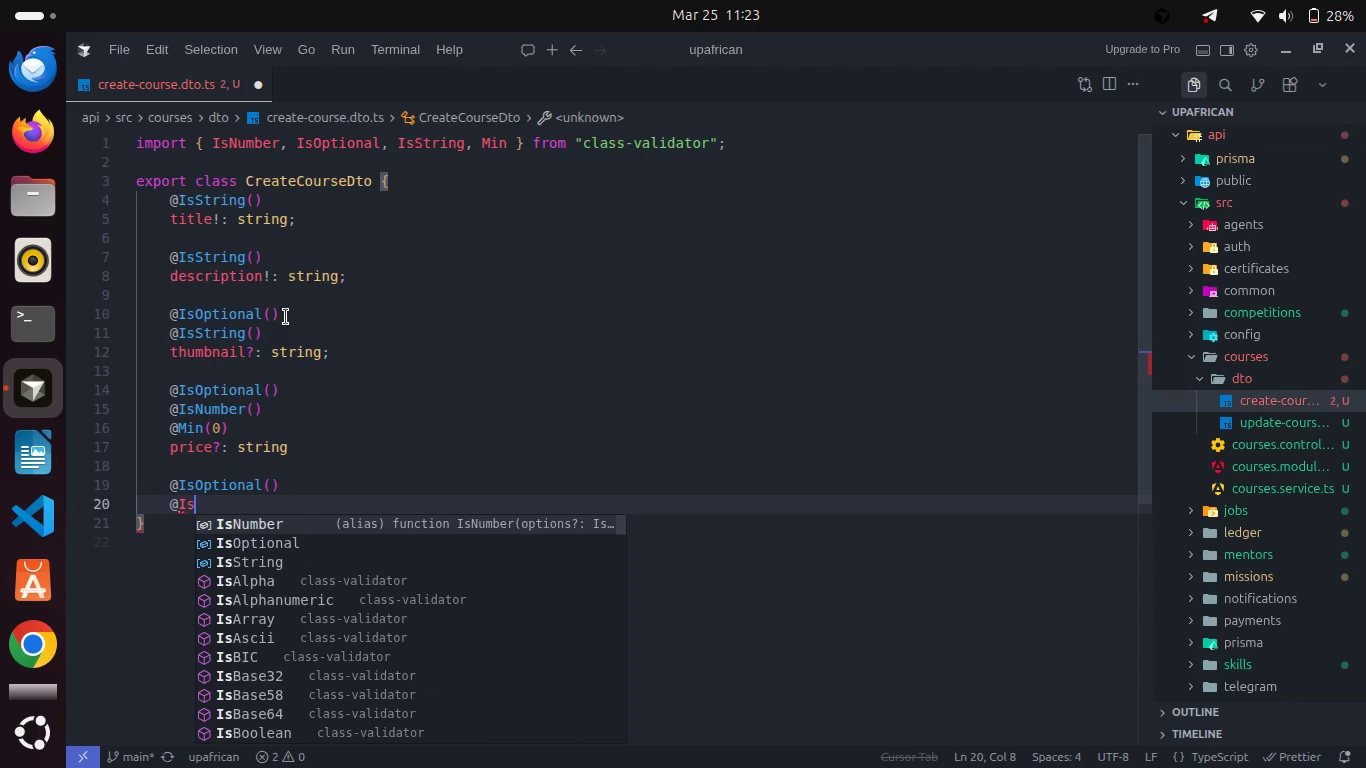 
hold_key(key=ShiftLeft, duration=0.57)
 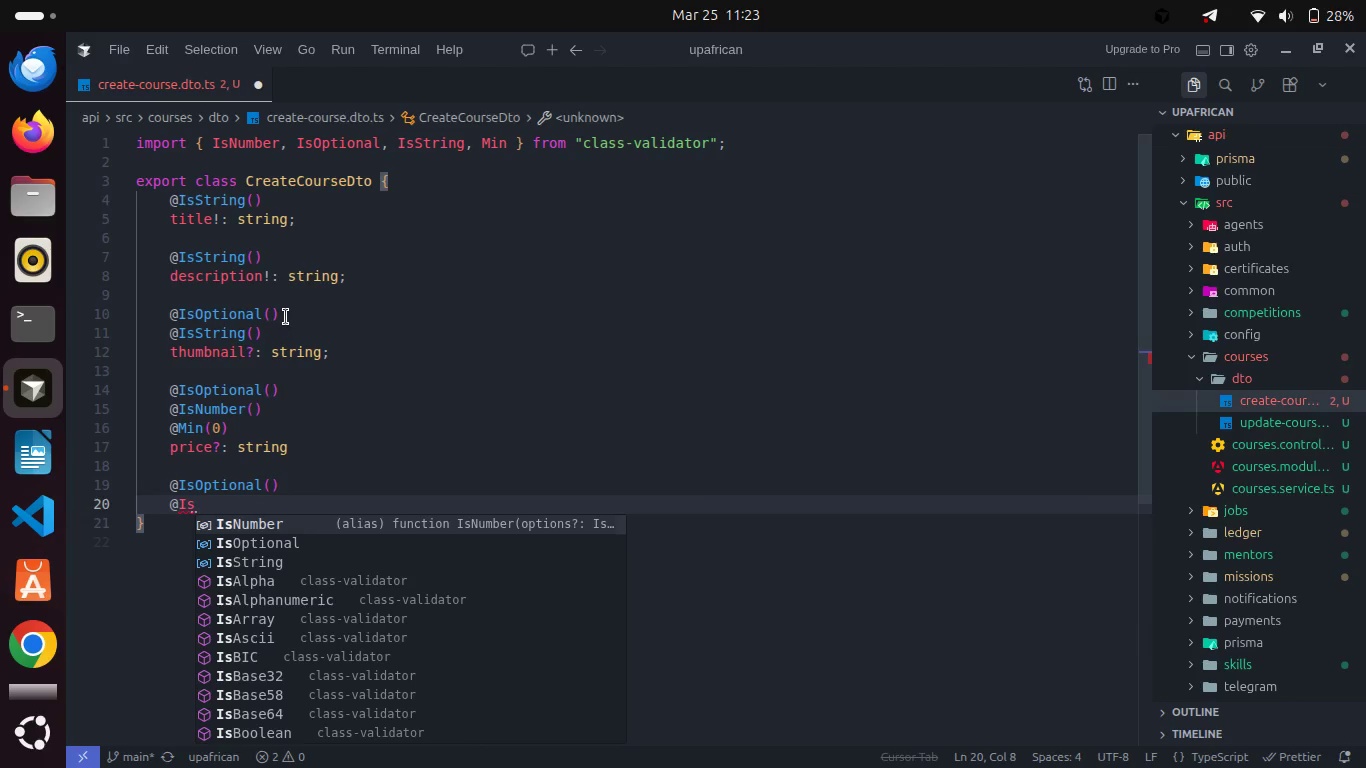 
key(Enter)
 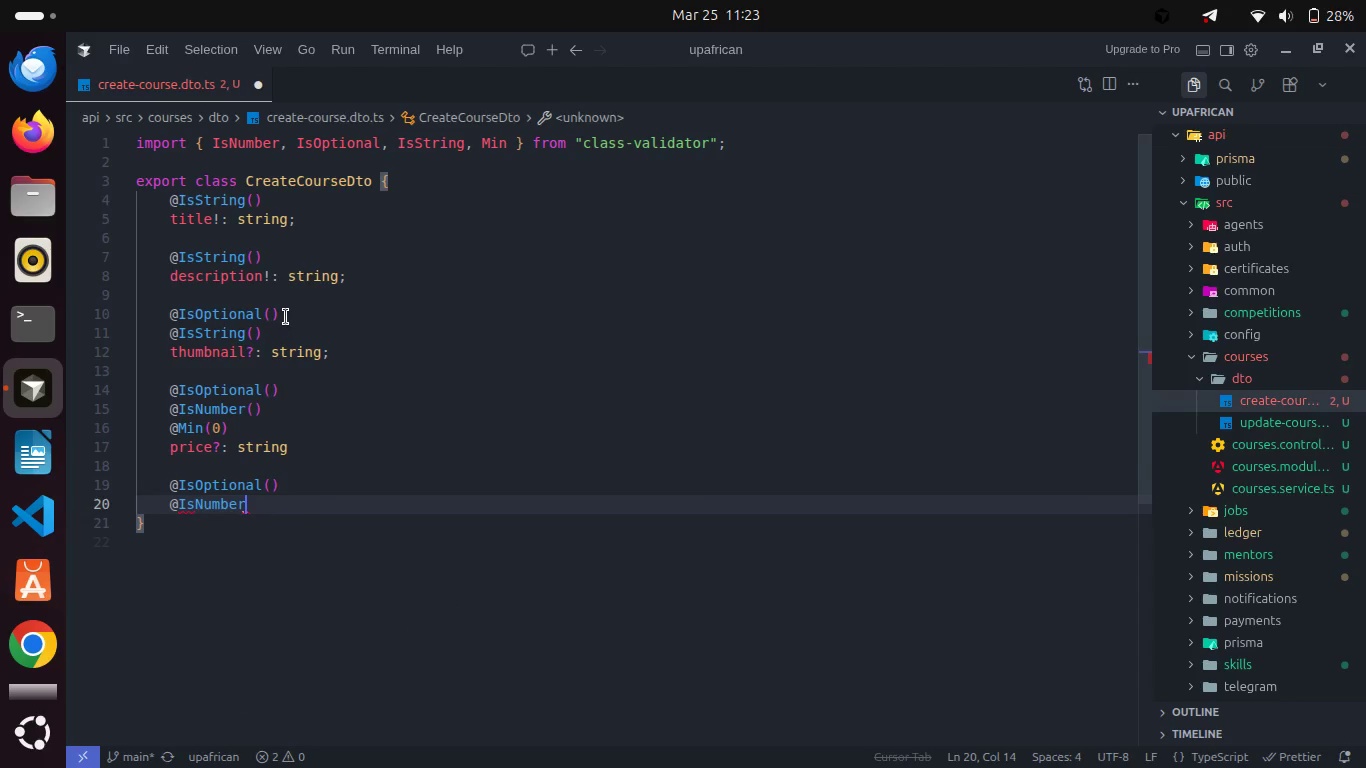 
type(())
 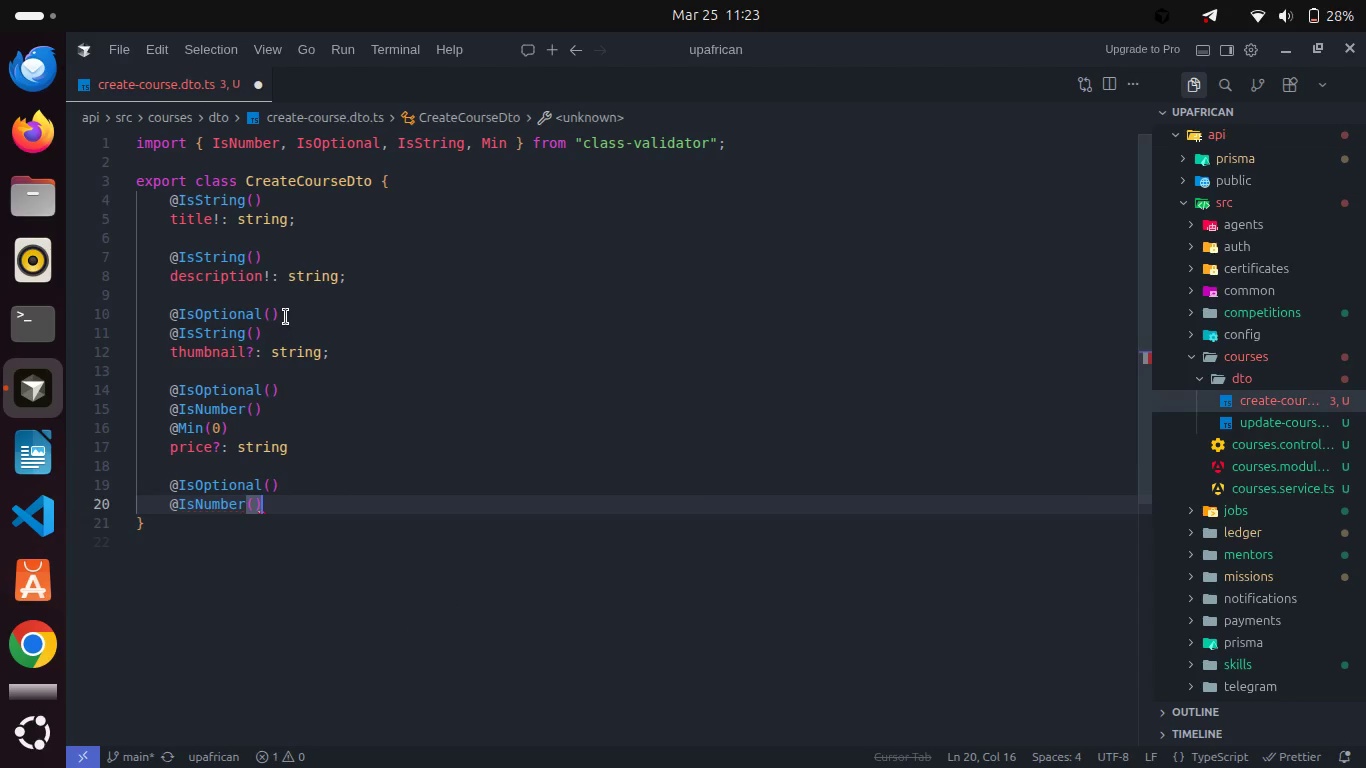 
key(Enter)
 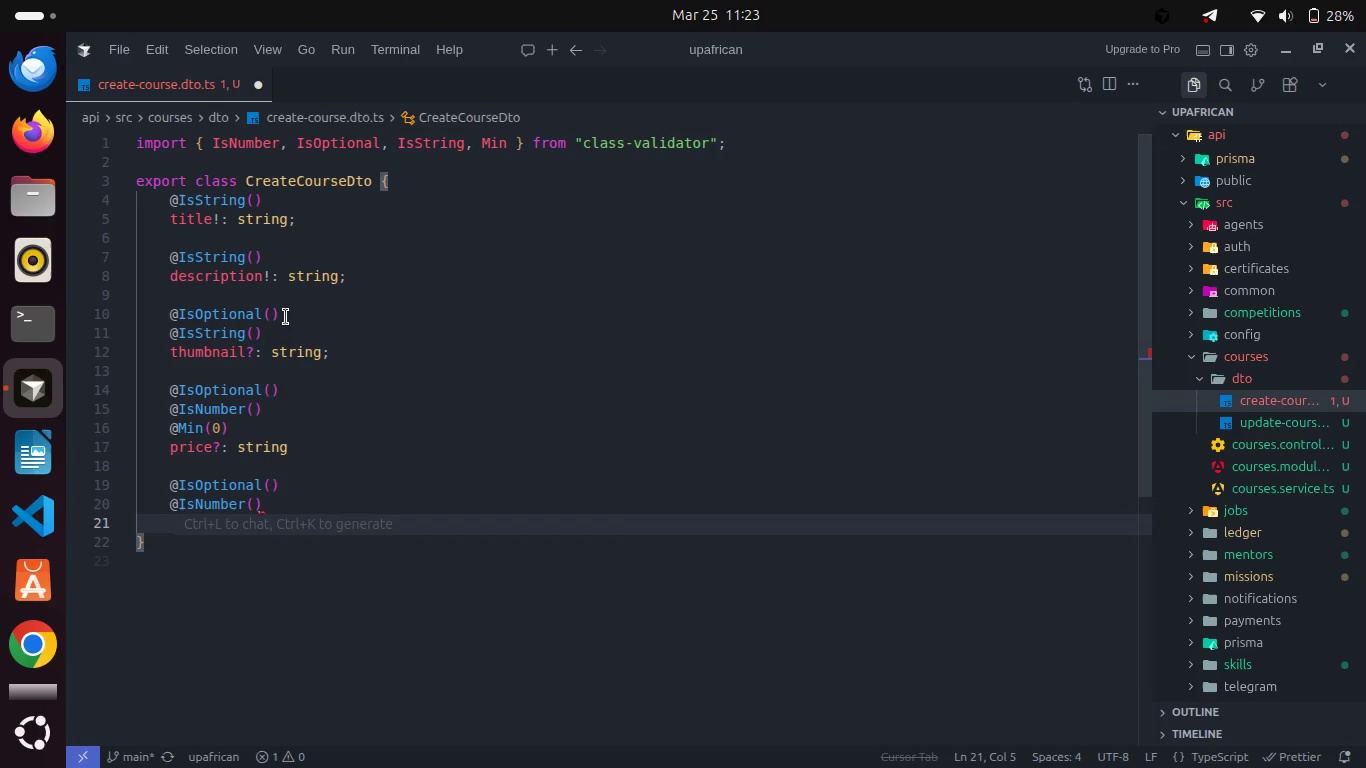 
type(mu)
key(Backspace)
key(Backspace)
type(@Min)
 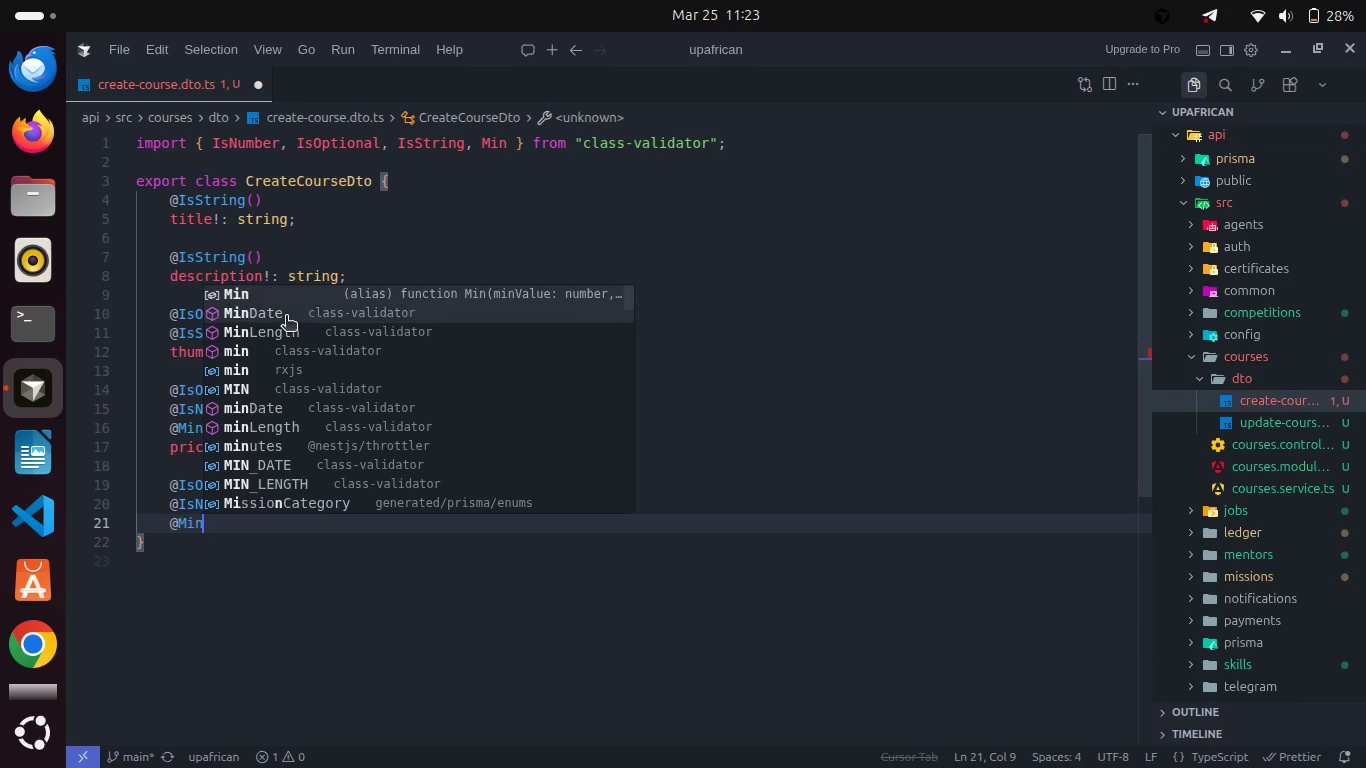 
key(Enter)
 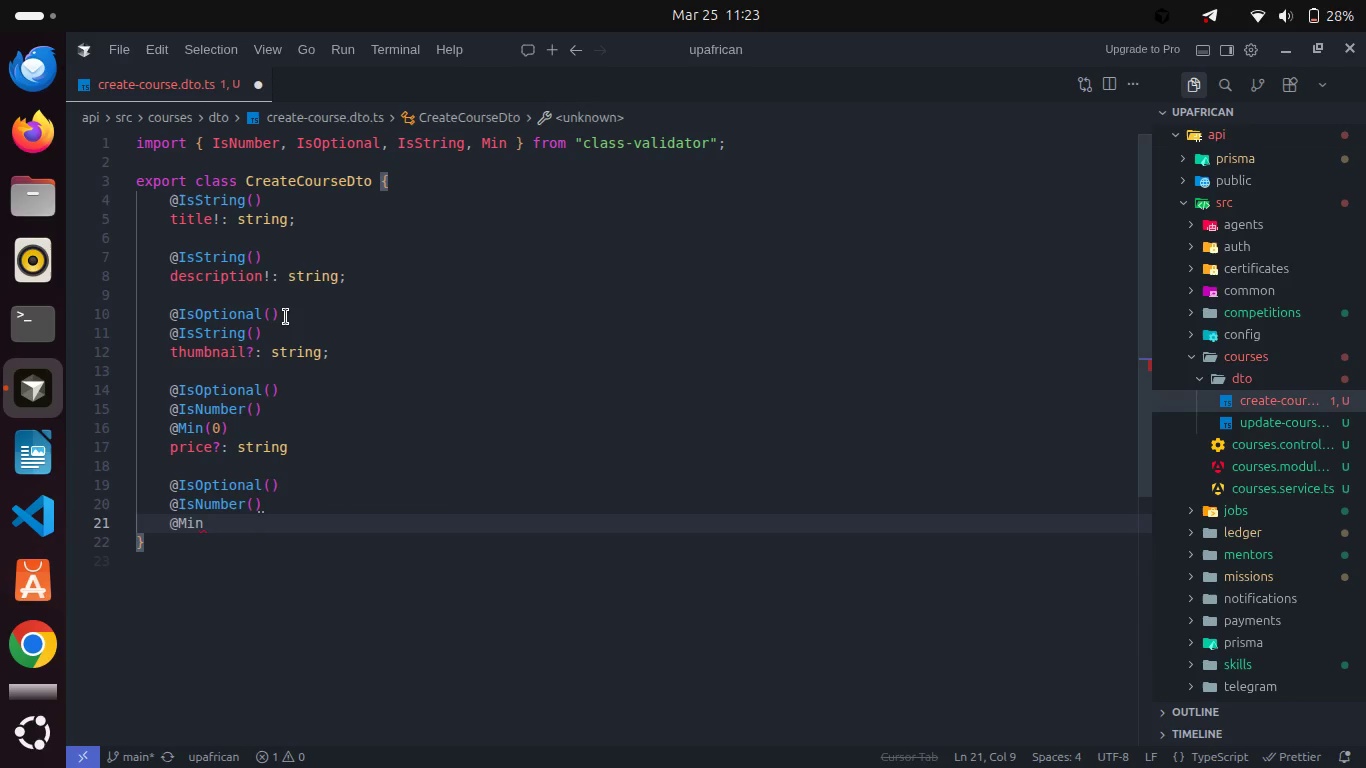 
type((2)
key(Backspace)
type(1)
 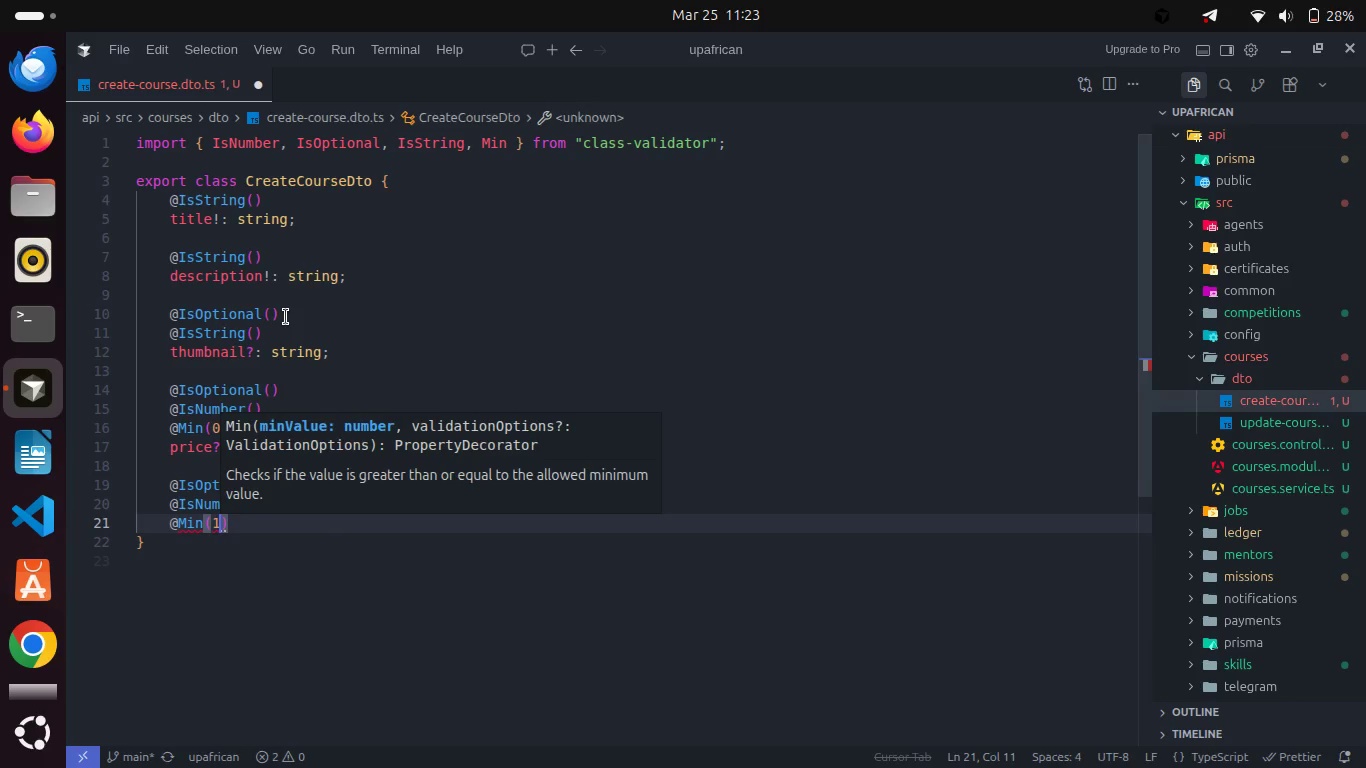 
key(ArrowRight)
 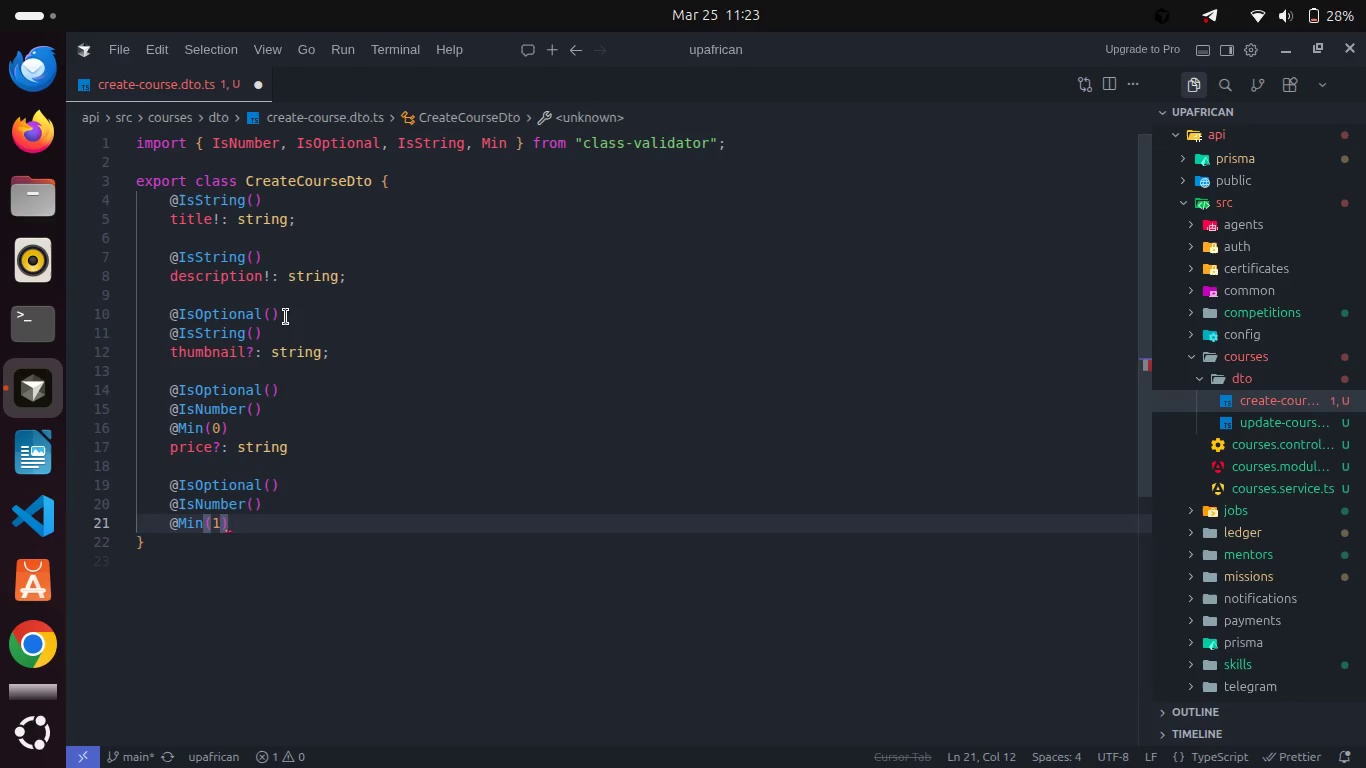 
key(Enter)
 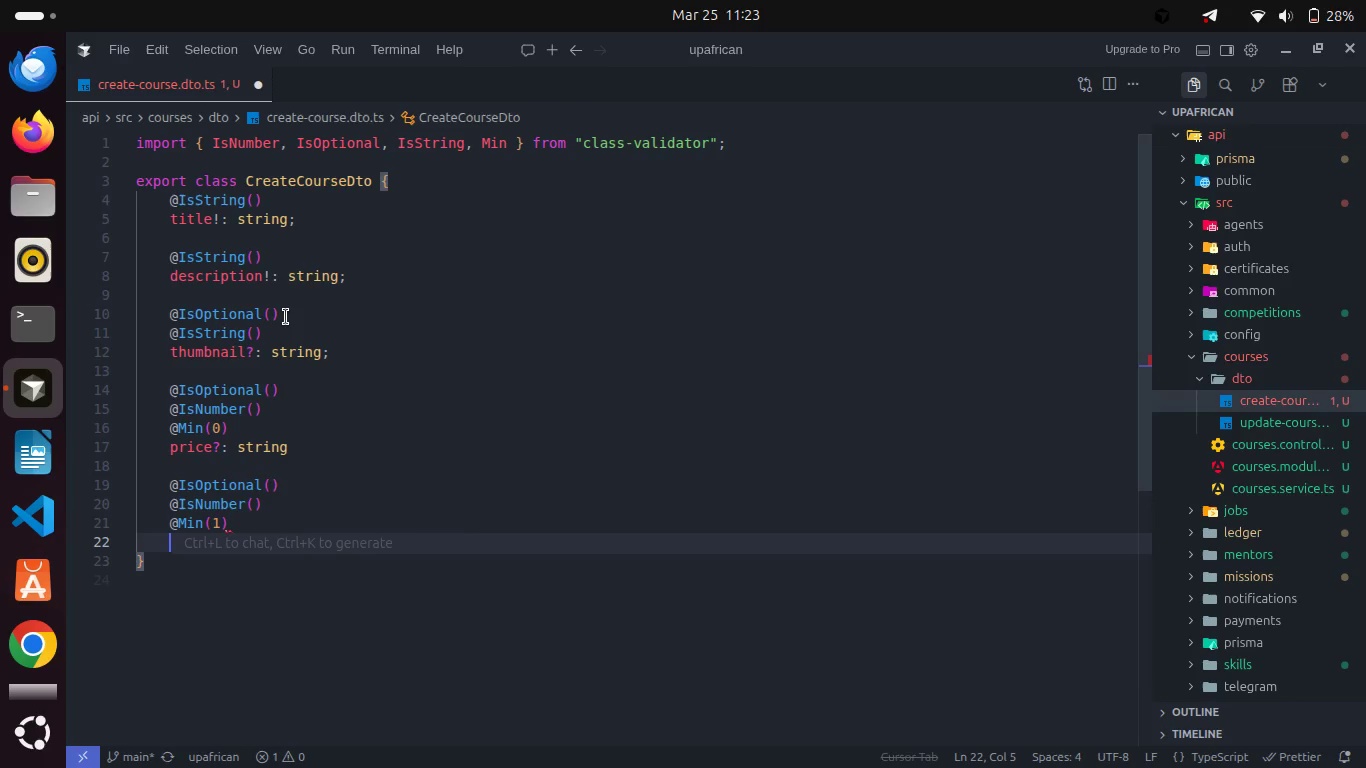 
type(duration?: number;)
 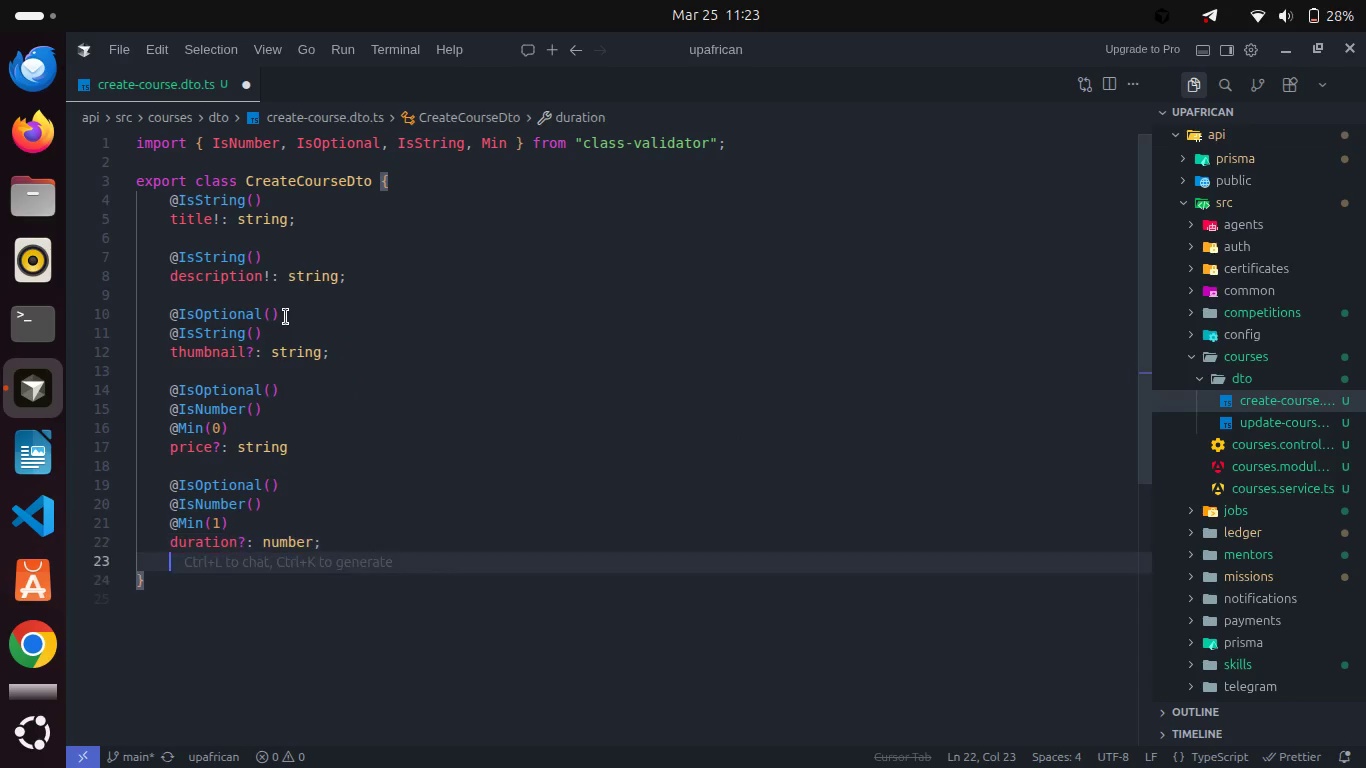 
 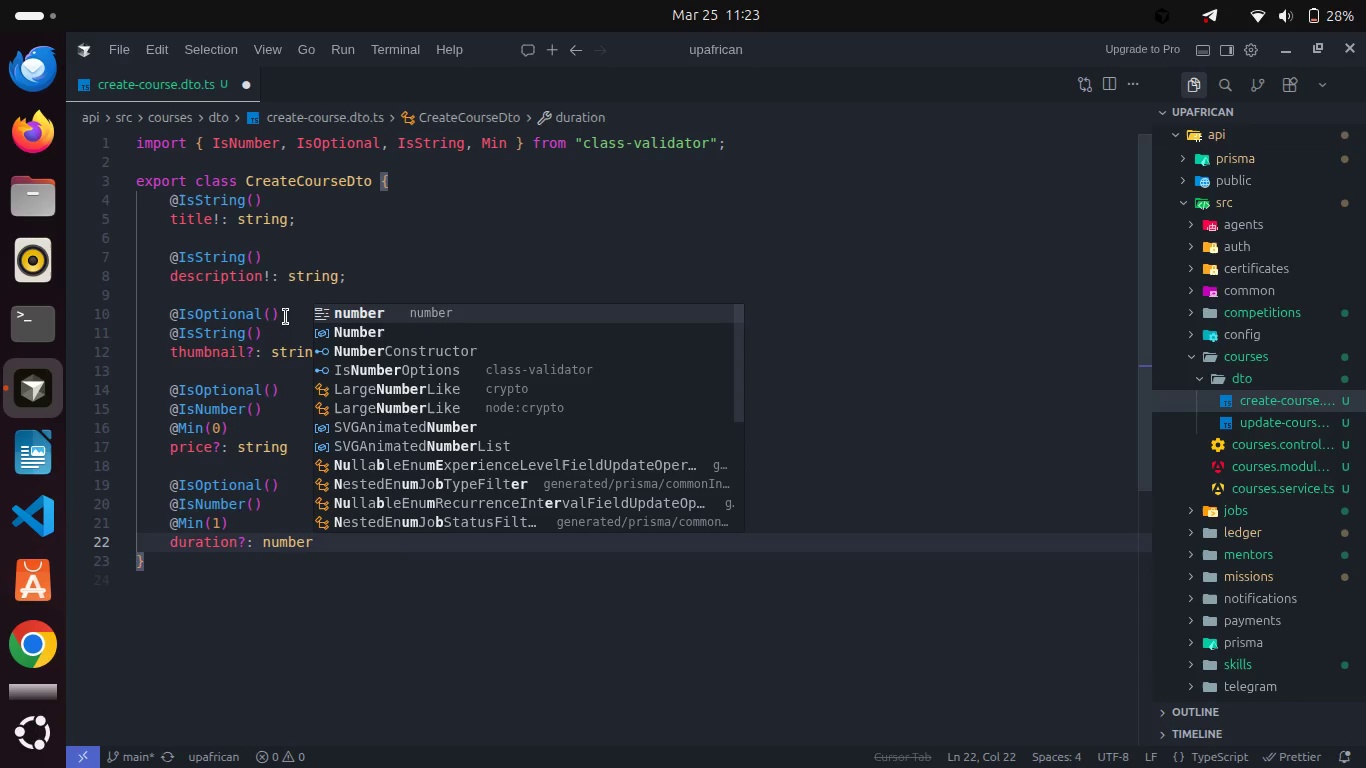 
key(Enter)
 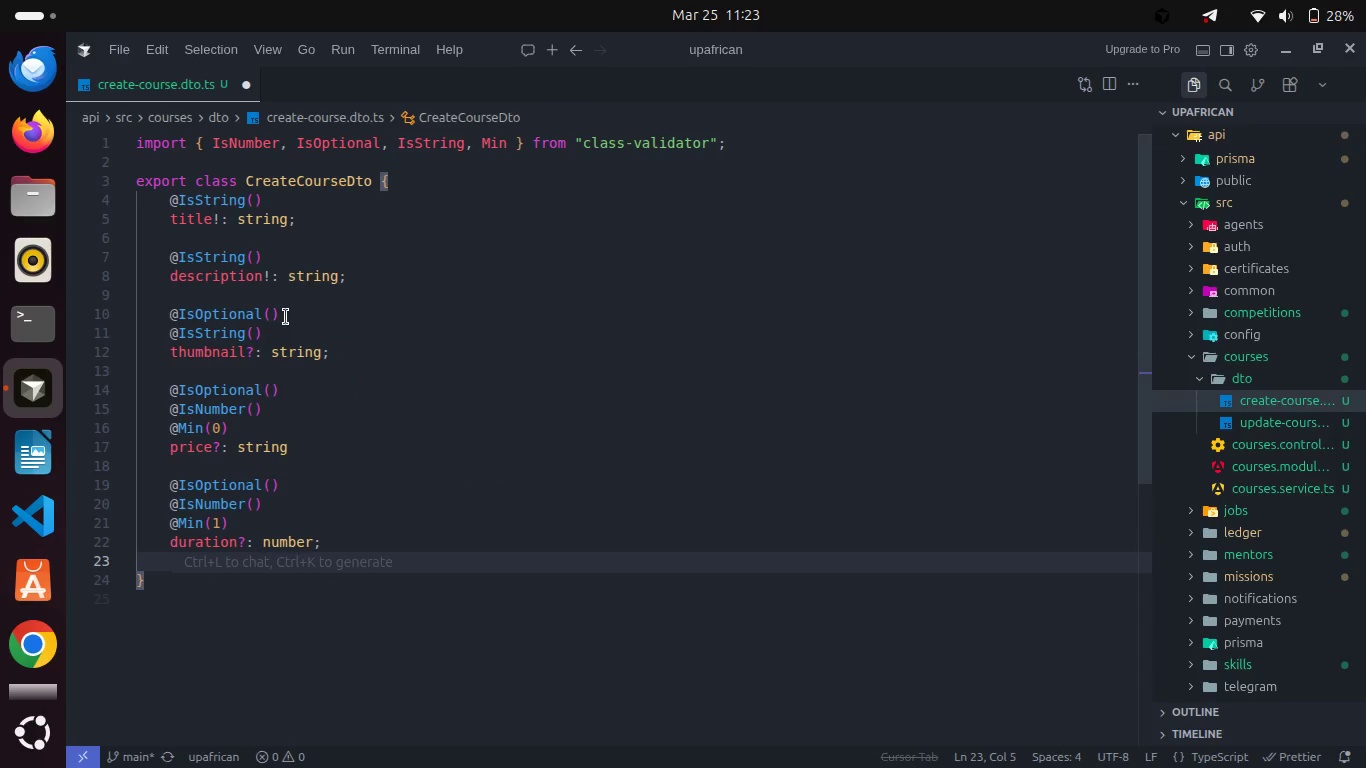 
key(Enter)
 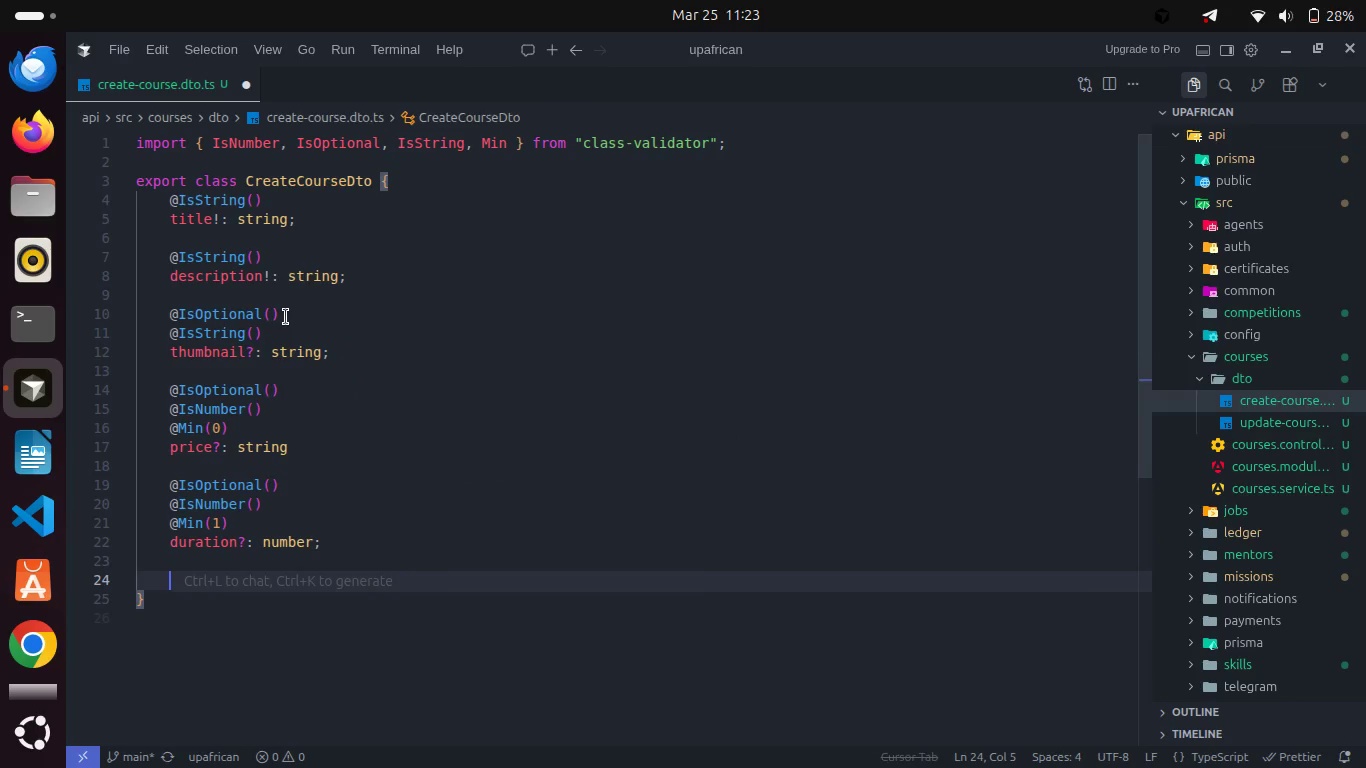 
type(@IsEnu)
 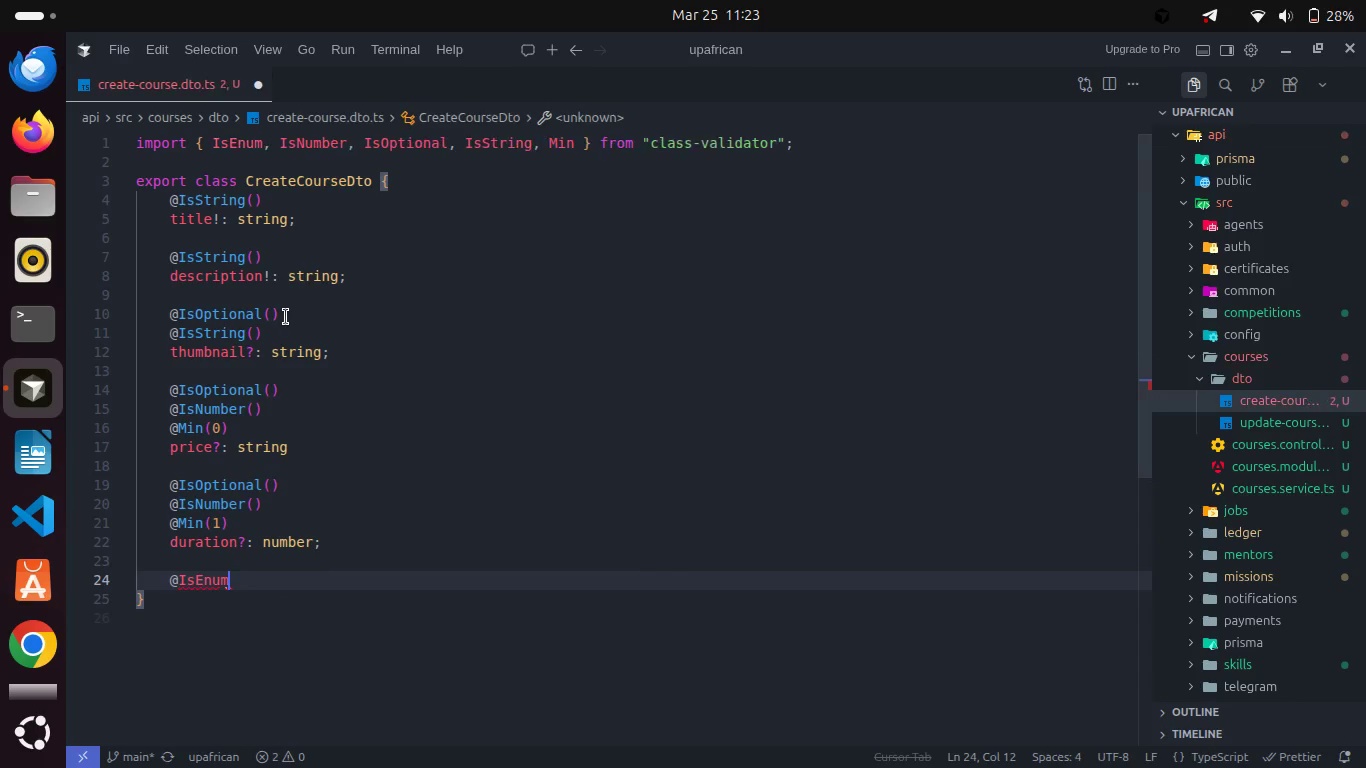 
 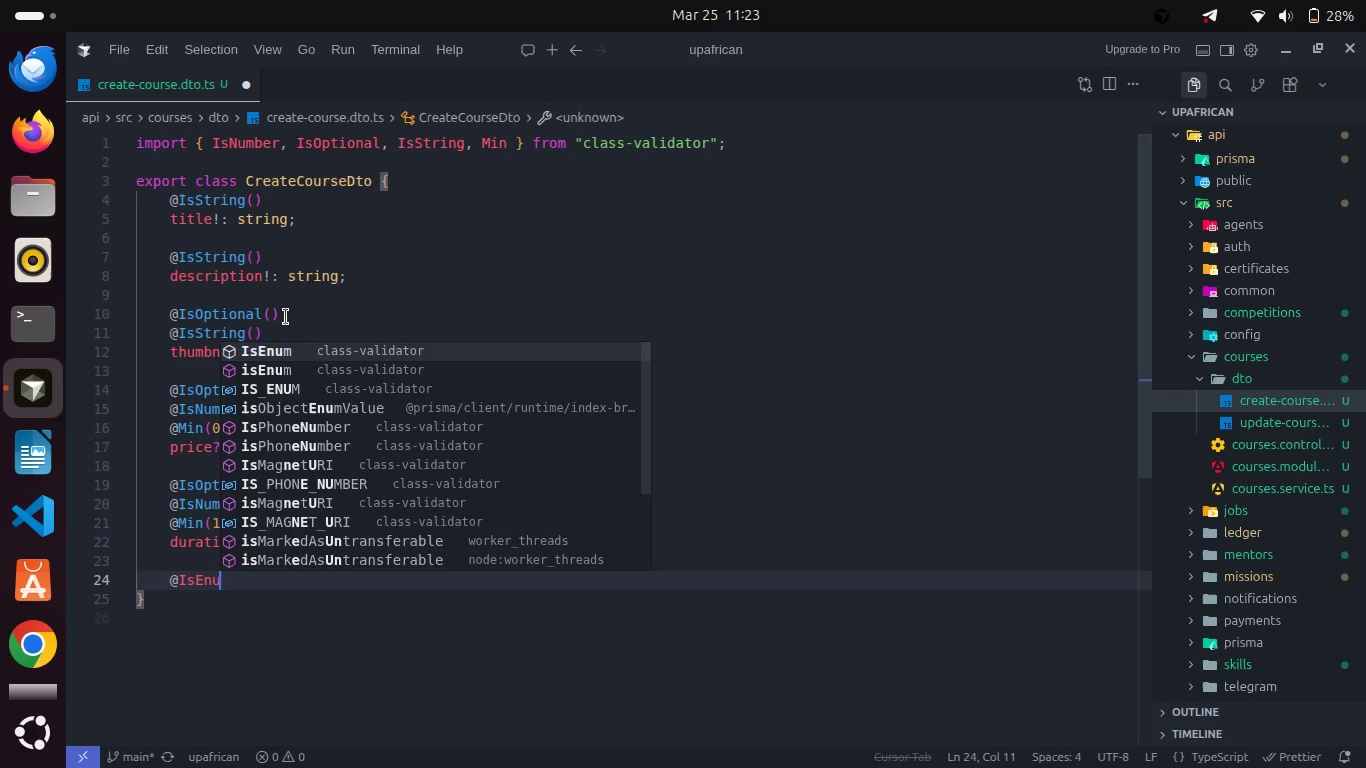 
key(Enter)
 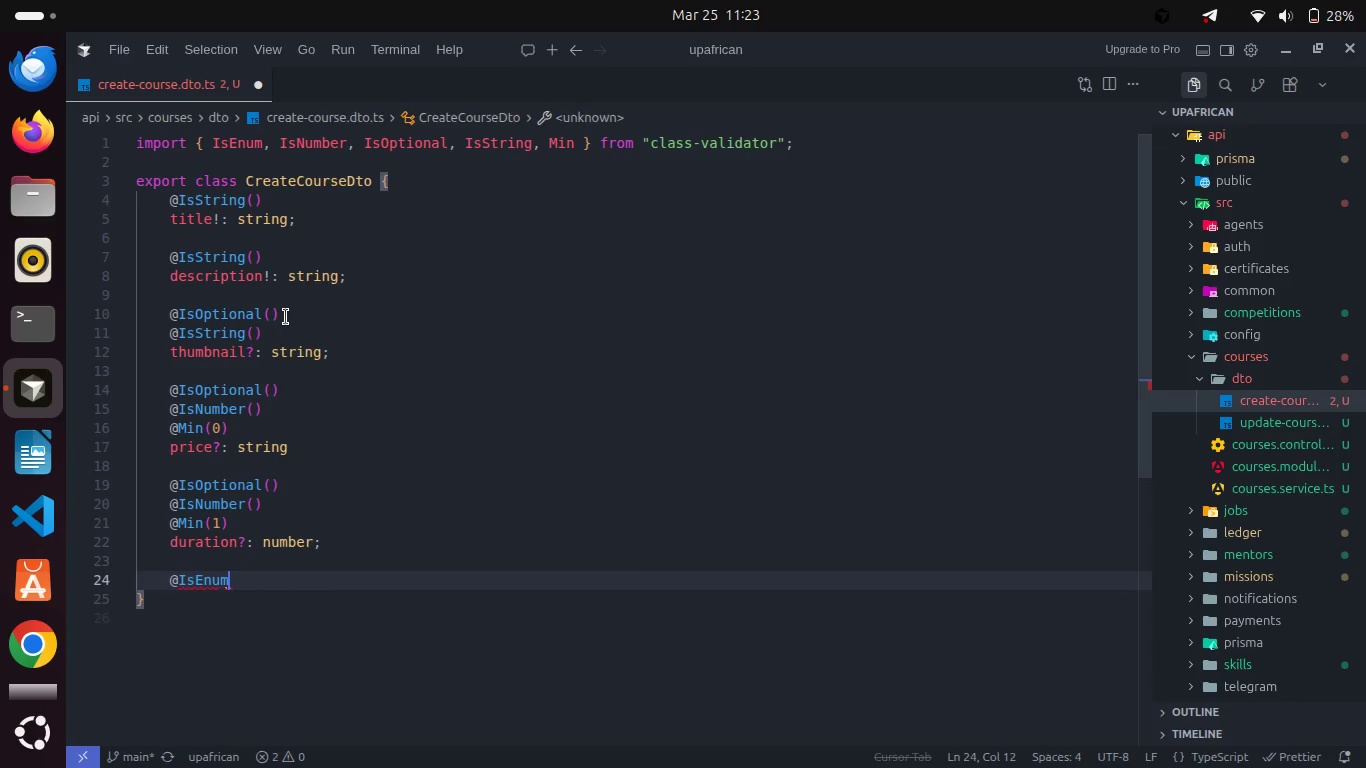 
type(())
 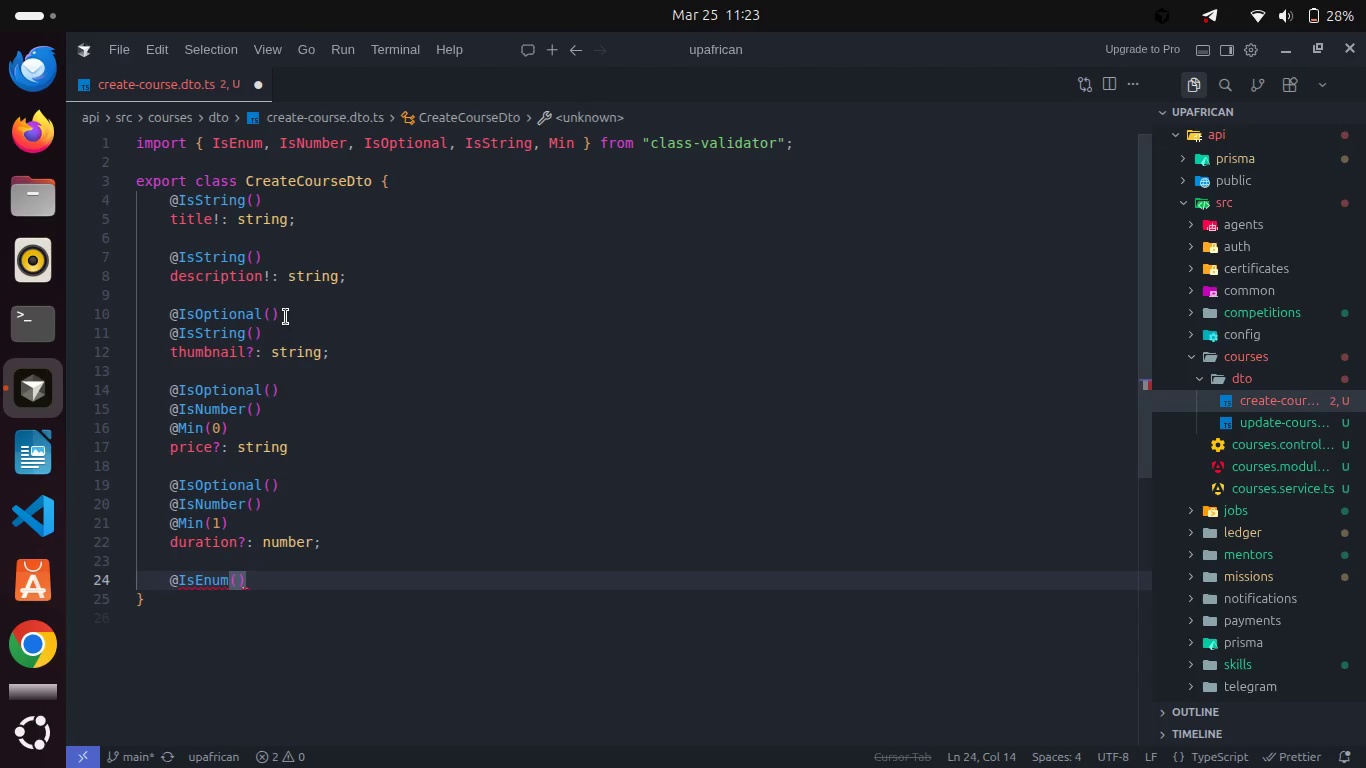 
hold_key(key=ShiftRight, duration=0.94)
 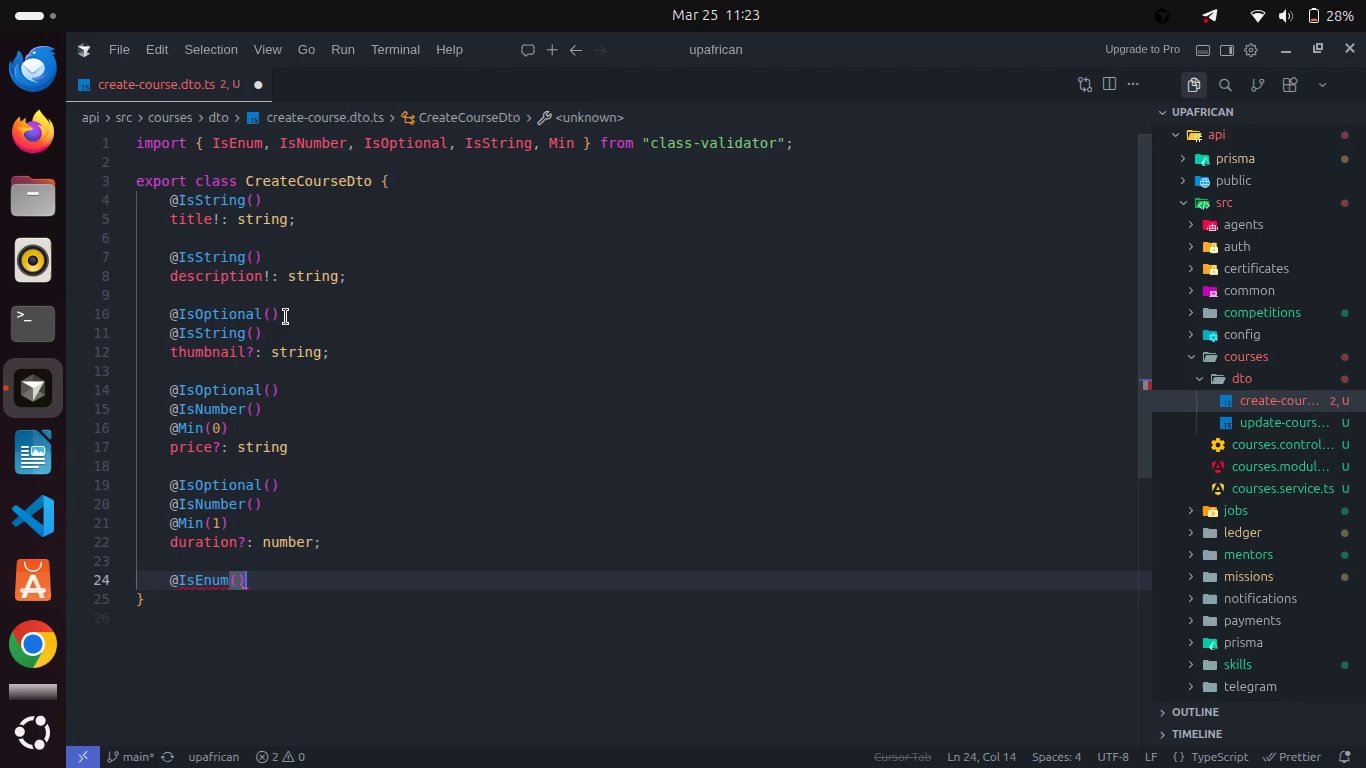 
key(ArrowLeft)
 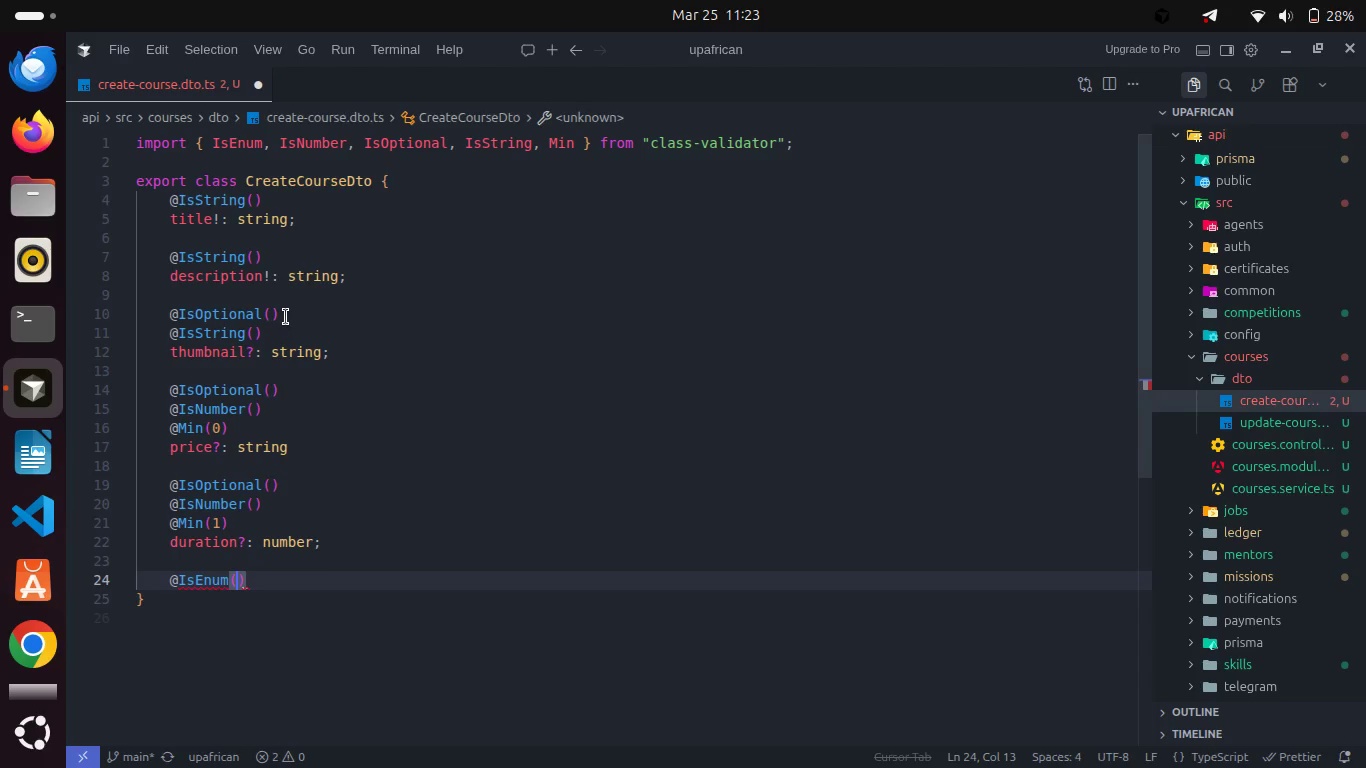 
type(SkillL)
 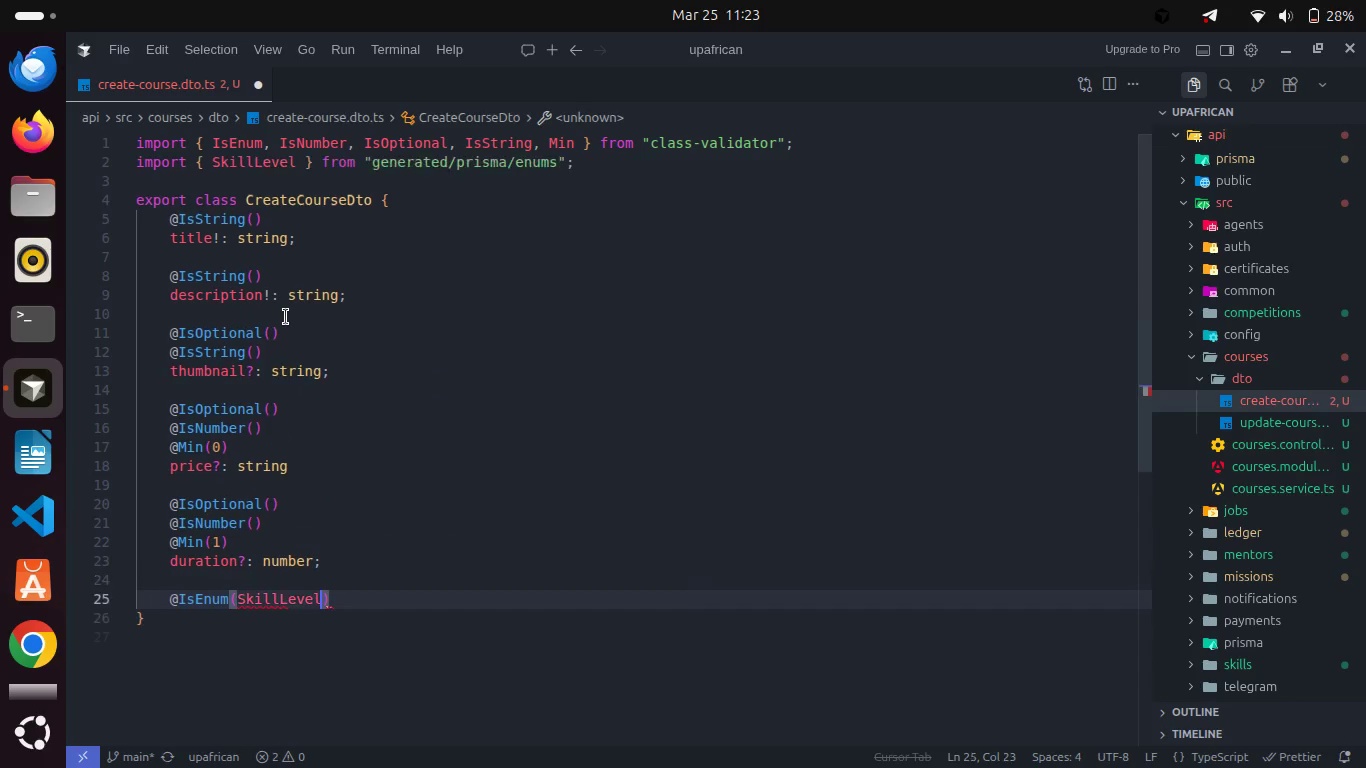 
 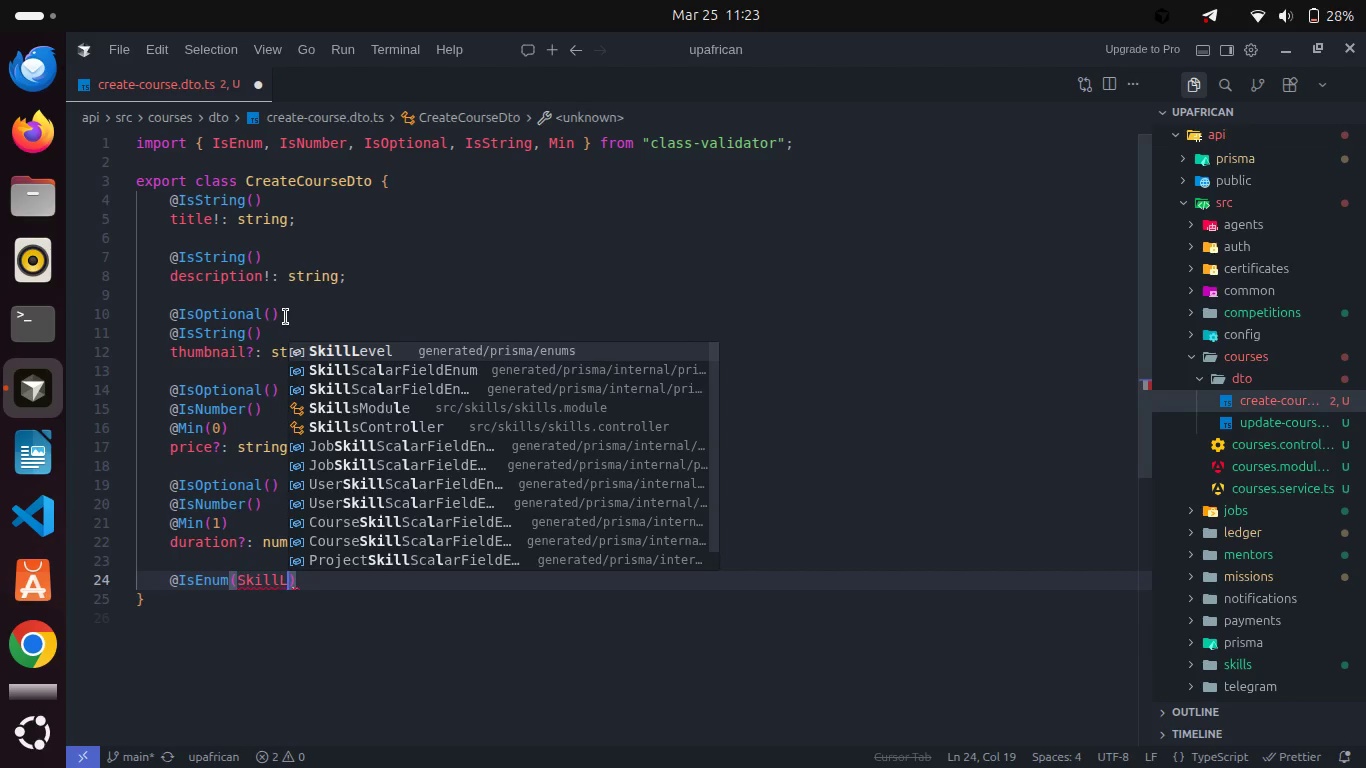 
key(Enter)
 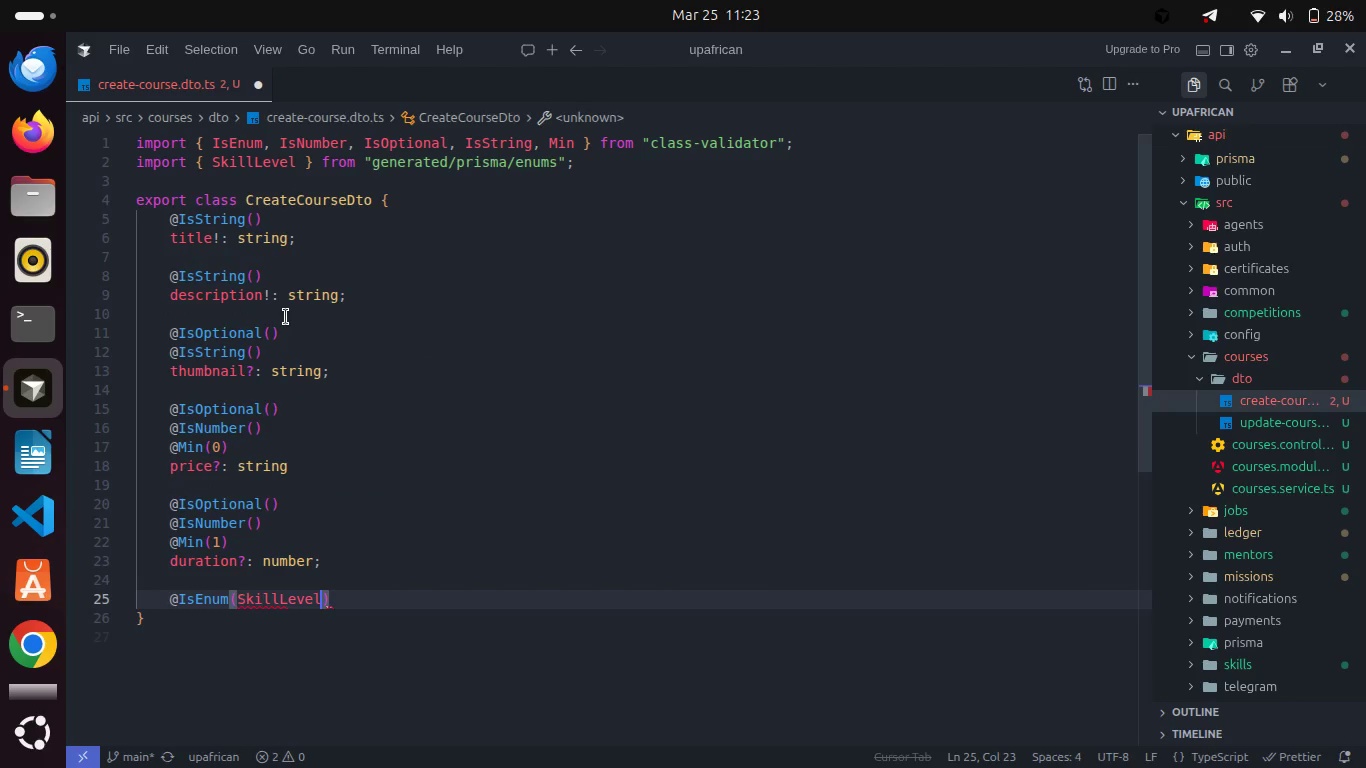 
key(ArrowRight)
 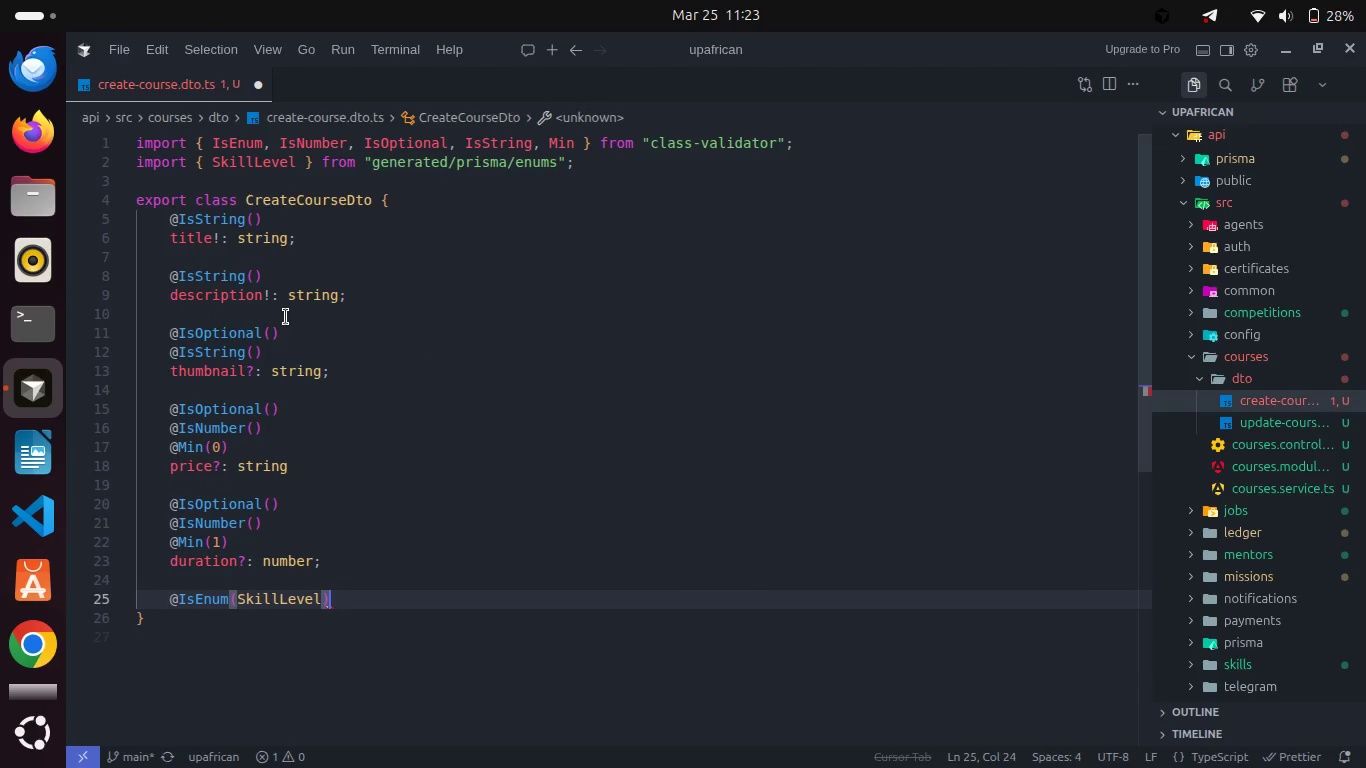 
key(Enter)
 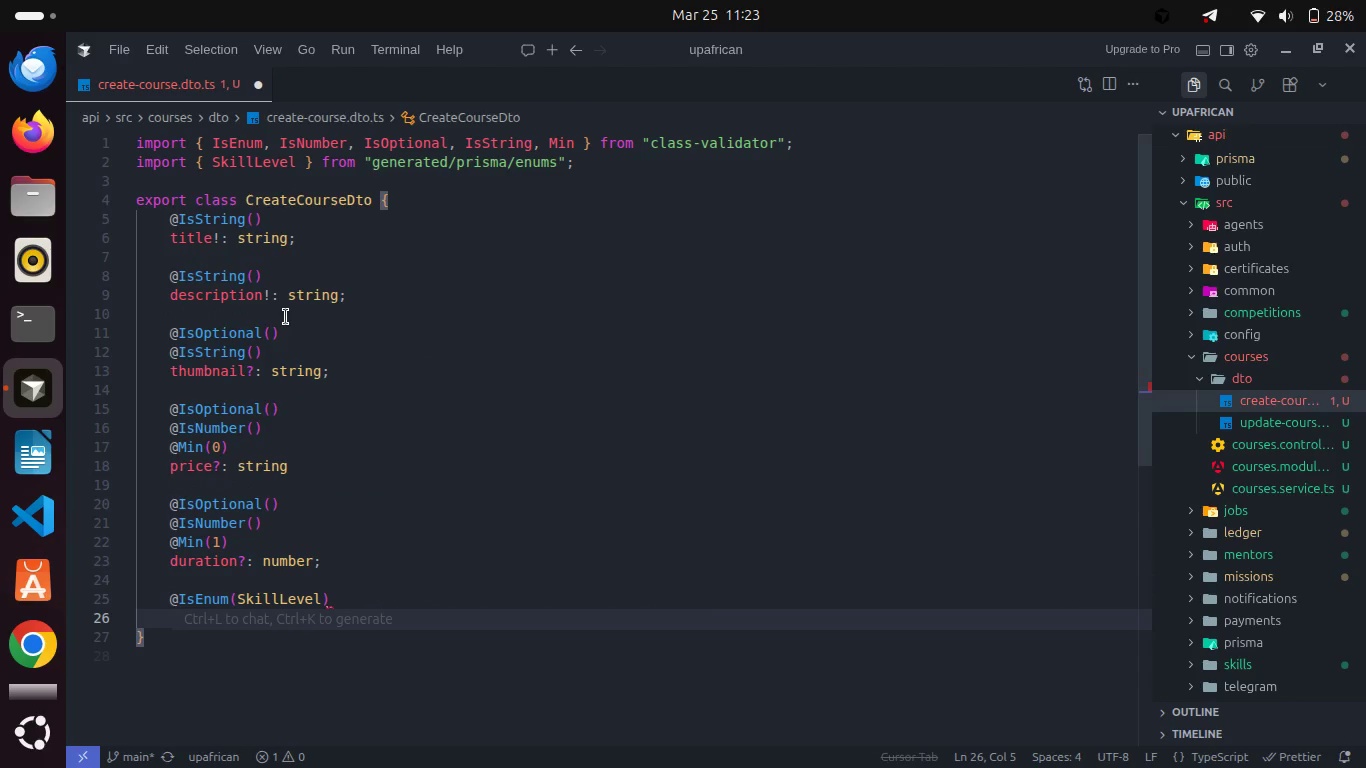 
type(level!:S)
key(Backspace)
type( SkillL)
 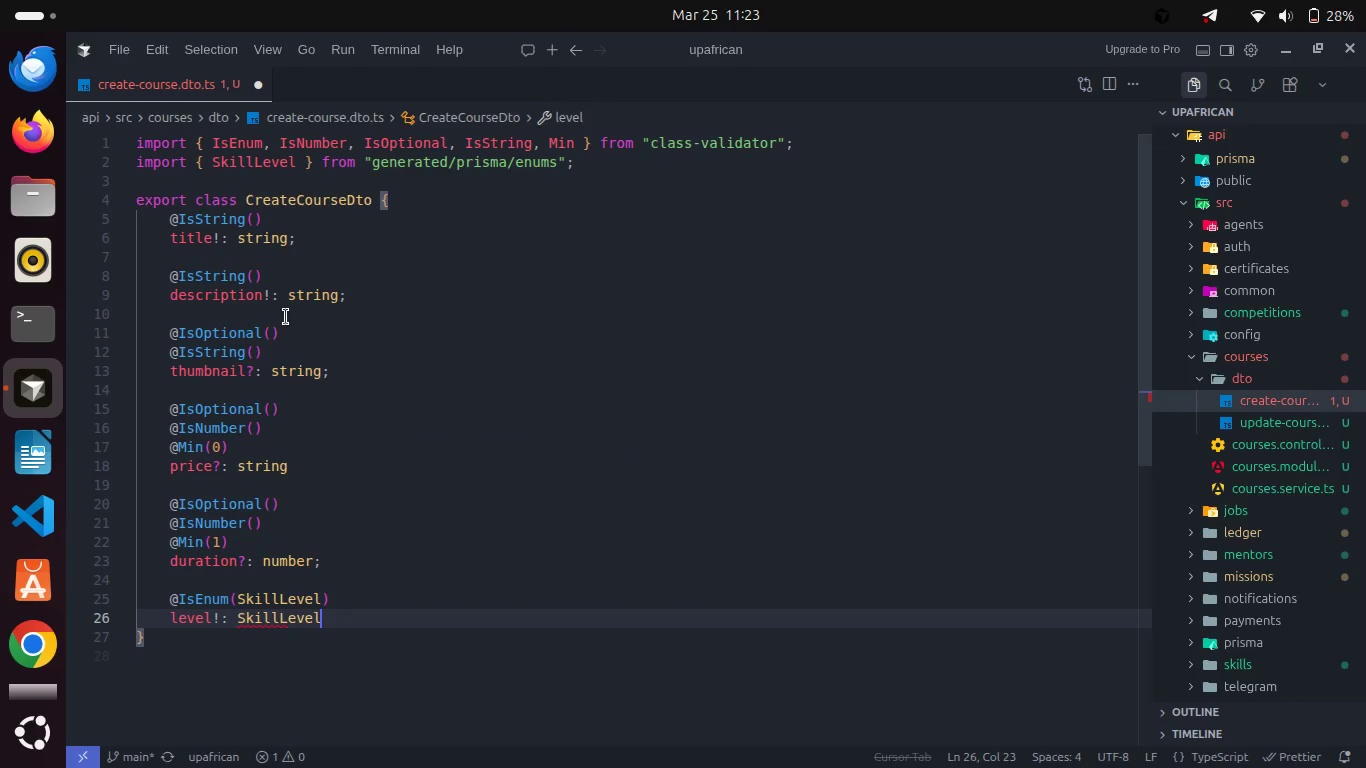 
 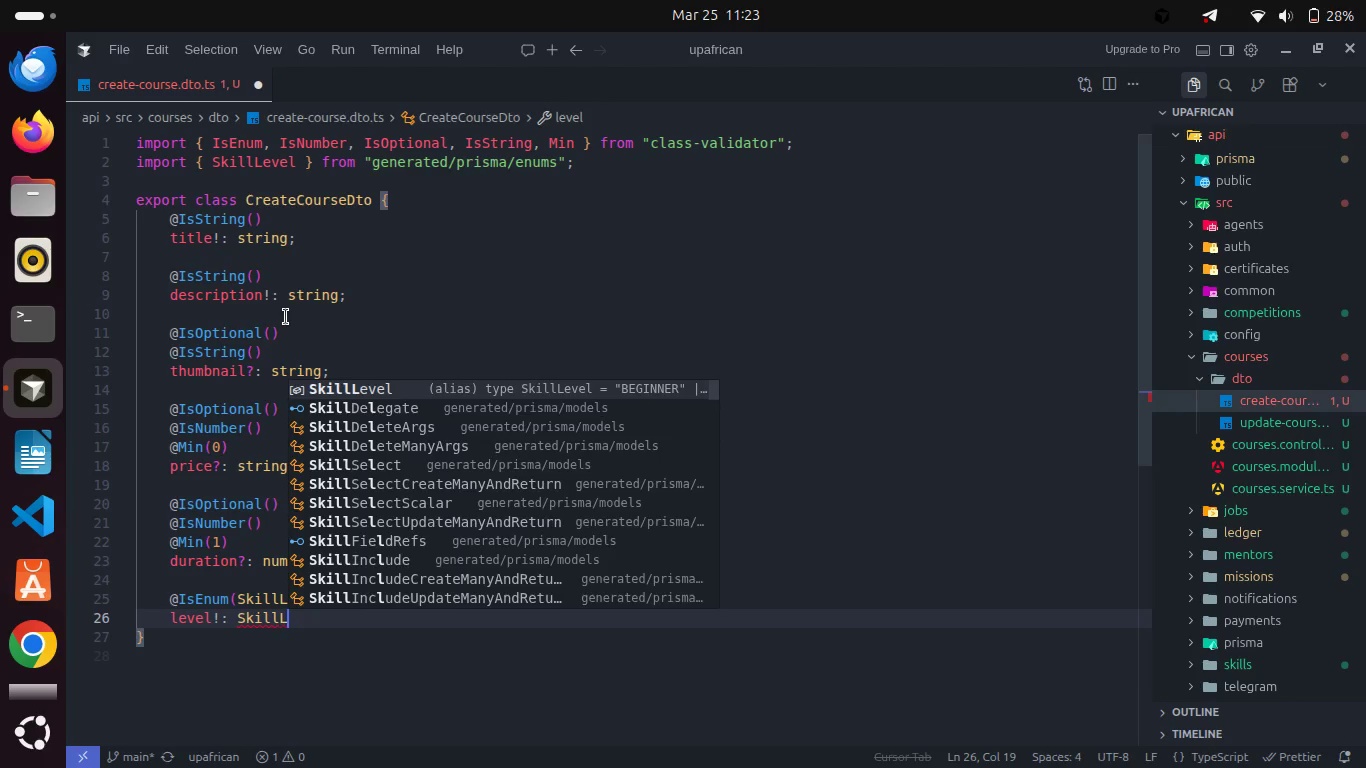 
key(Enter)
 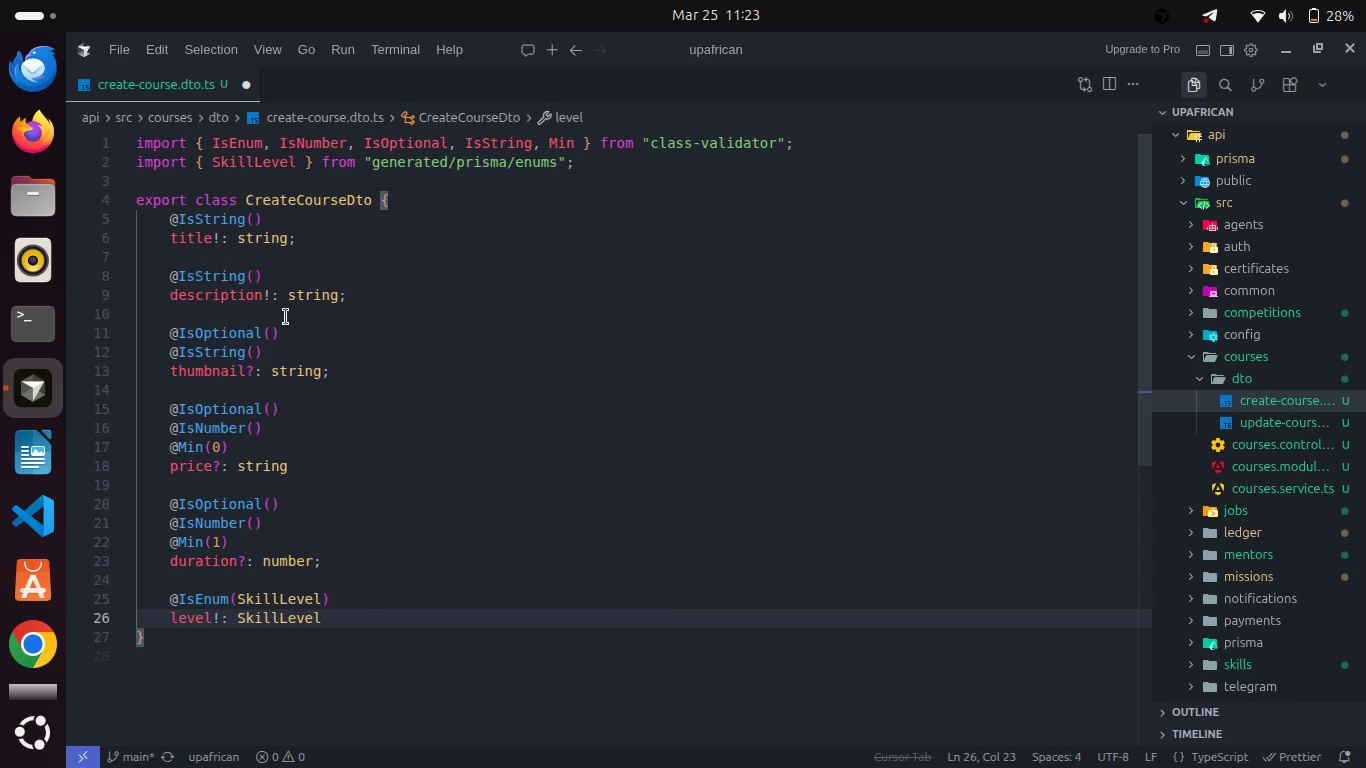 
key(Semicolon)
 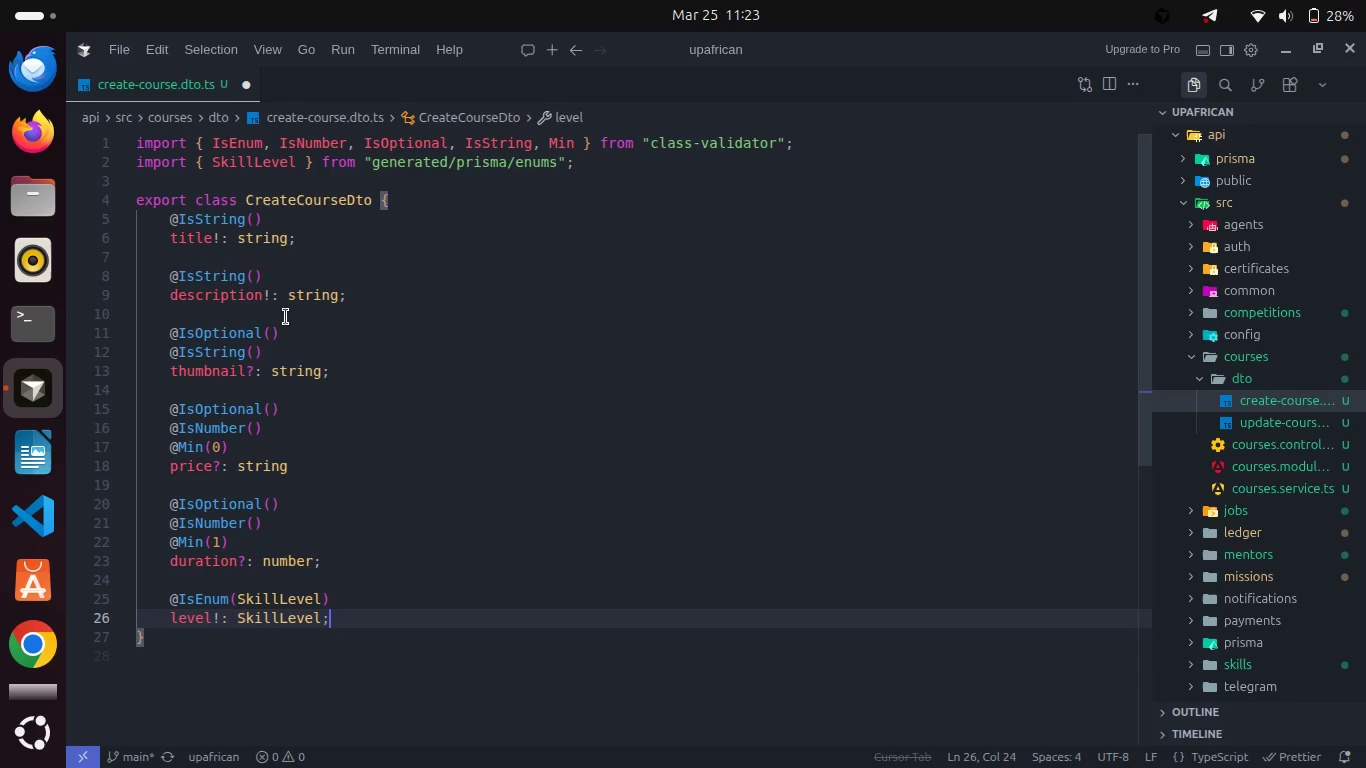 
key(Enter)
 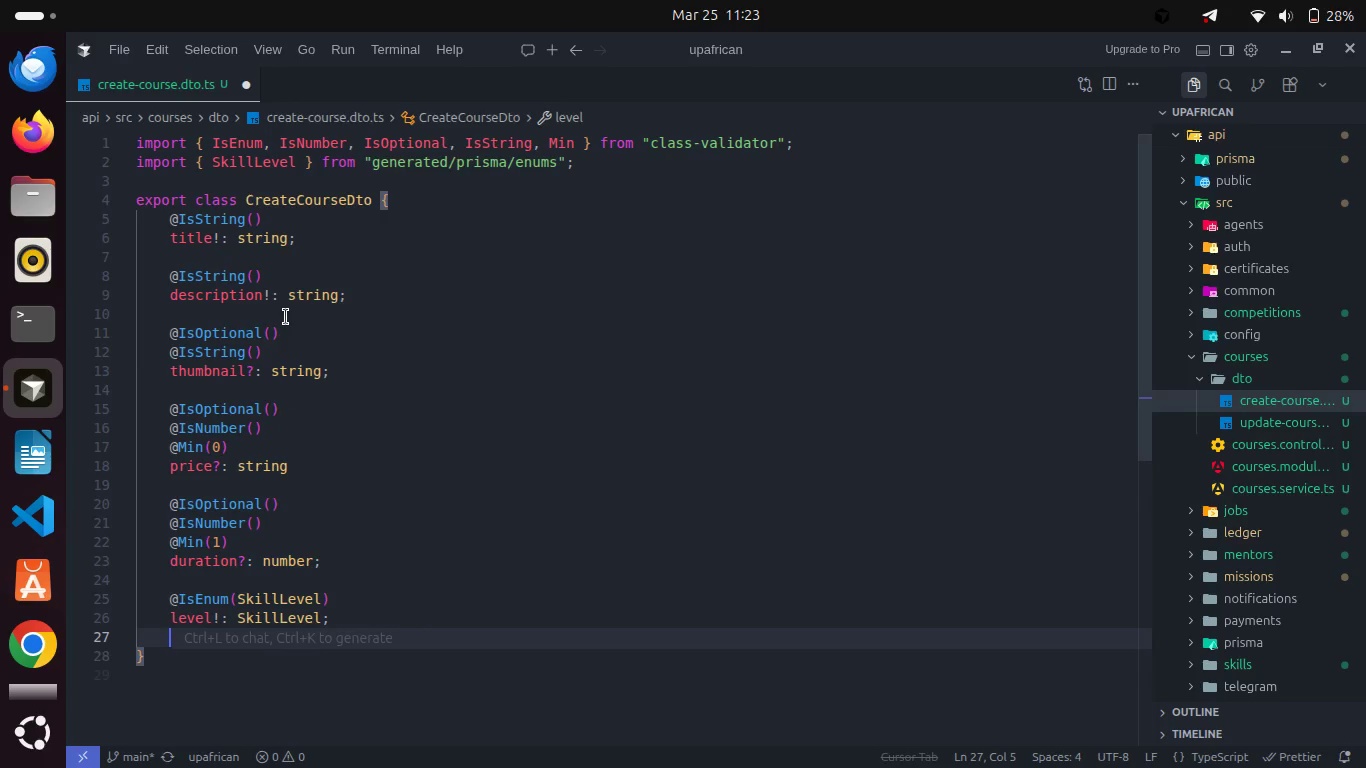 
key(Enter)
 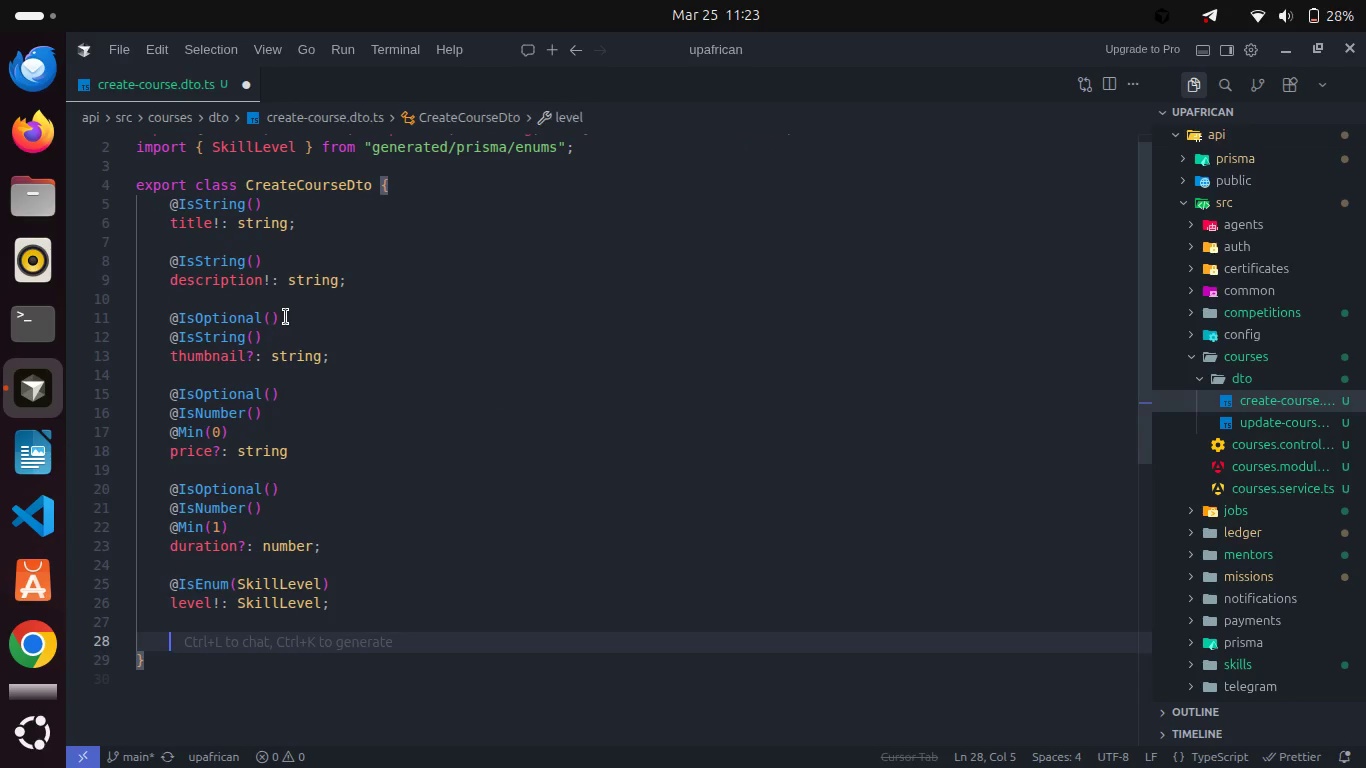 
type(@IsArr)
 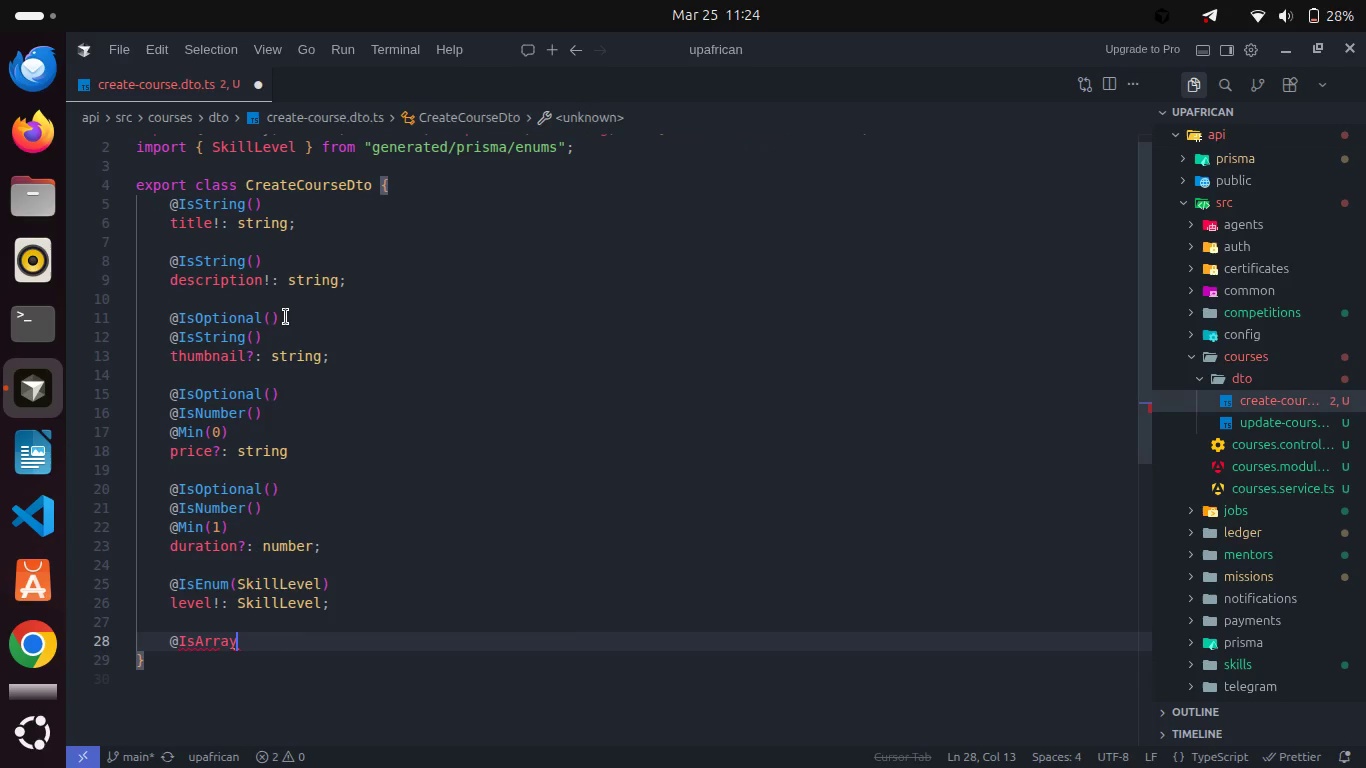 
 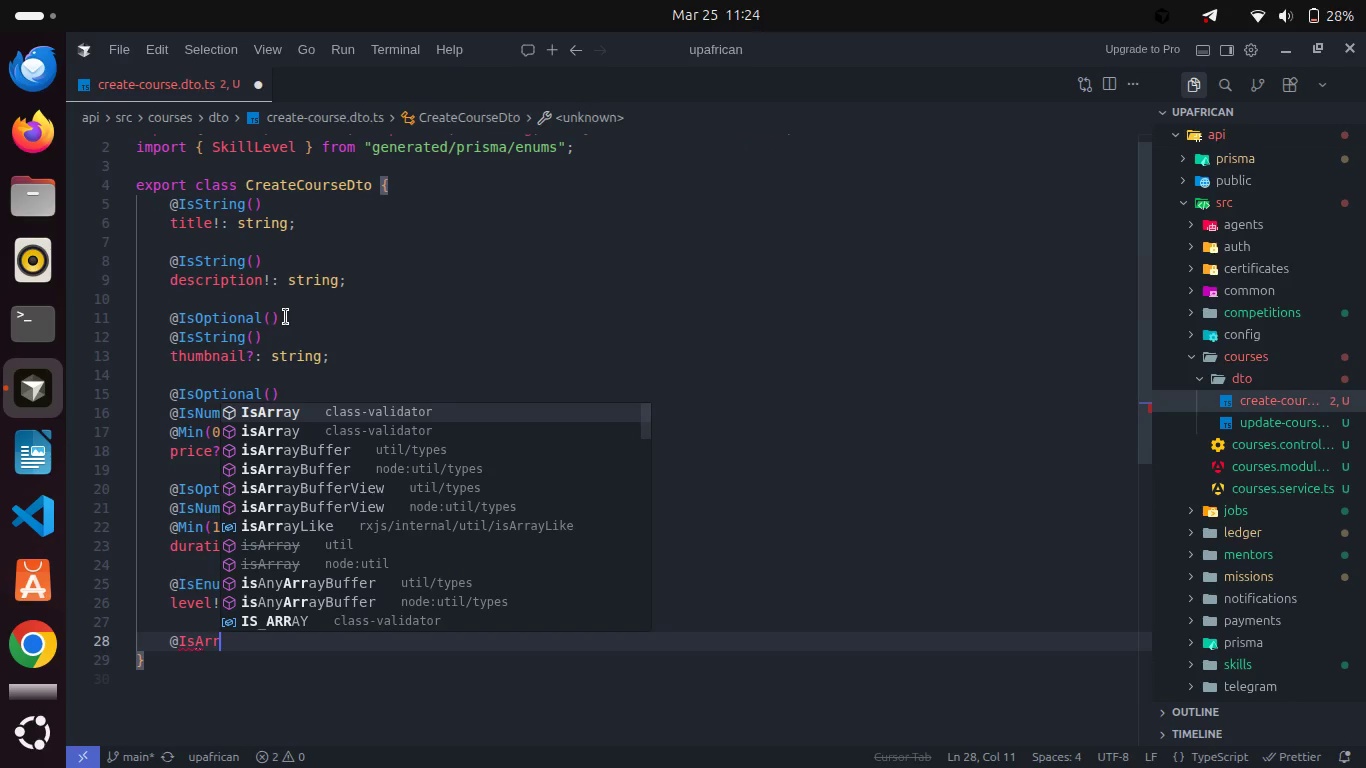 
key(Enter)
 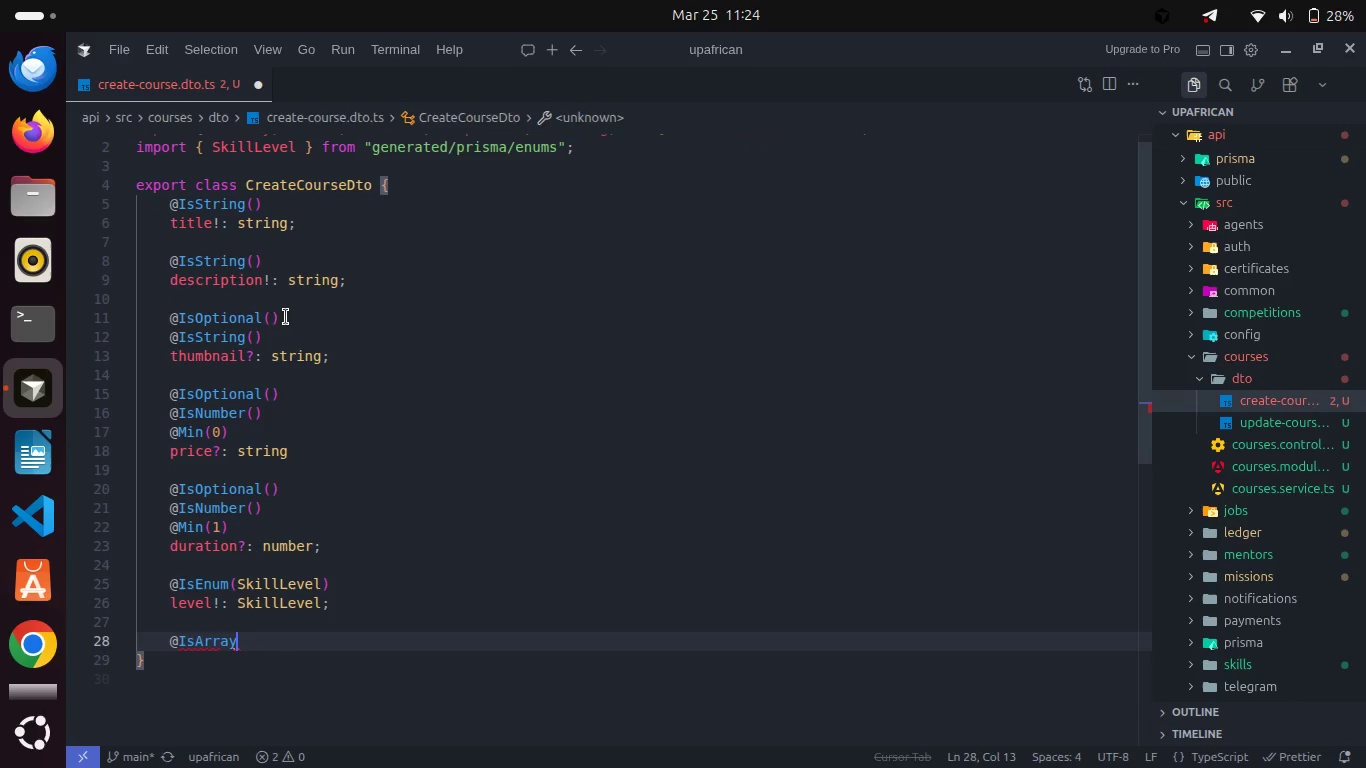 
type(())
 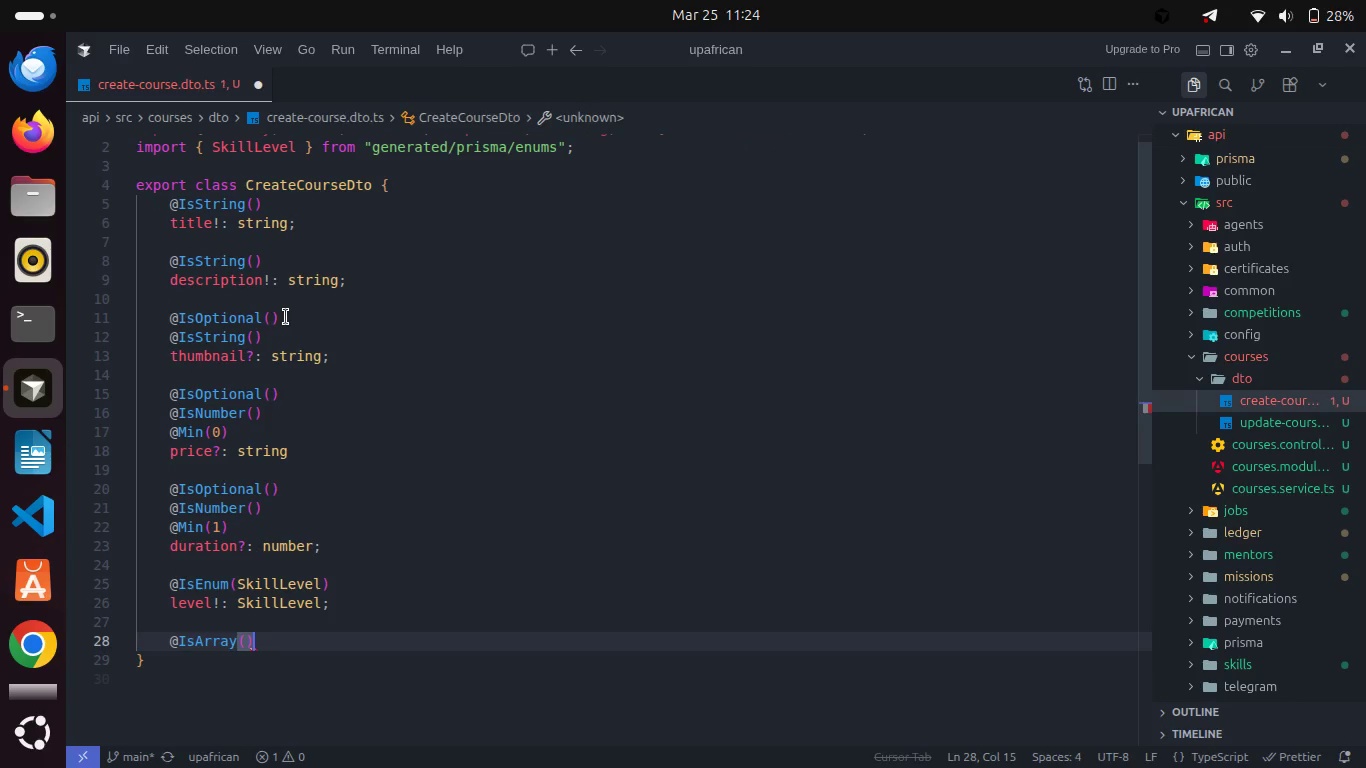 
key(Enter)
 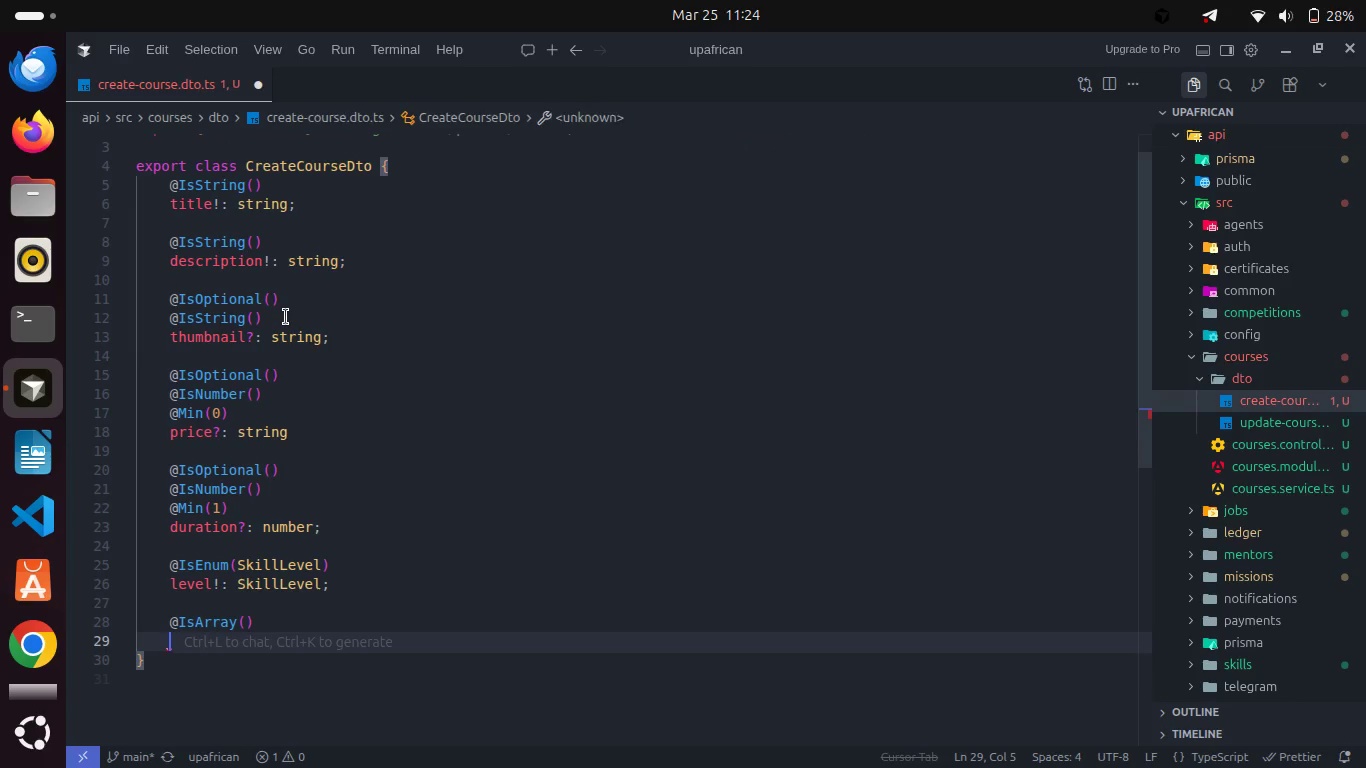 
type(@IsStr)
 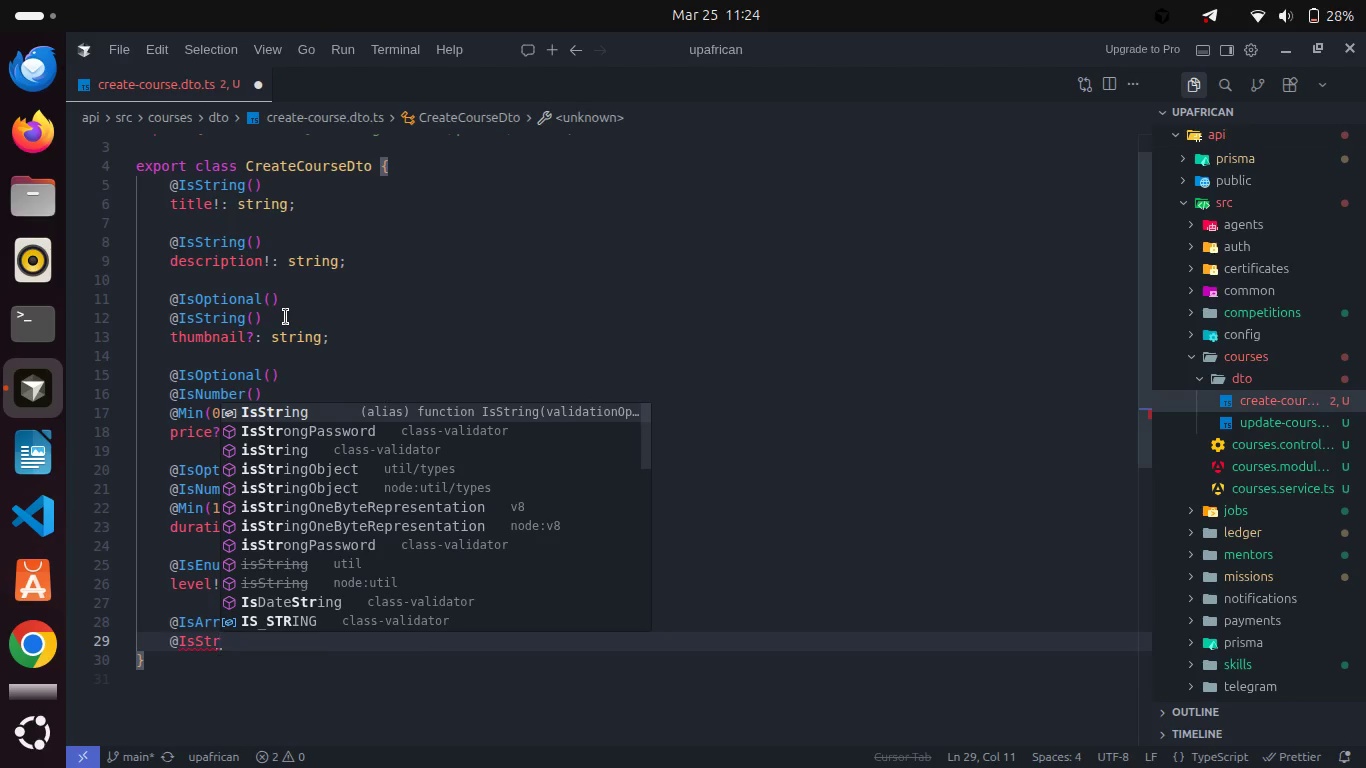 
key(Enter)
 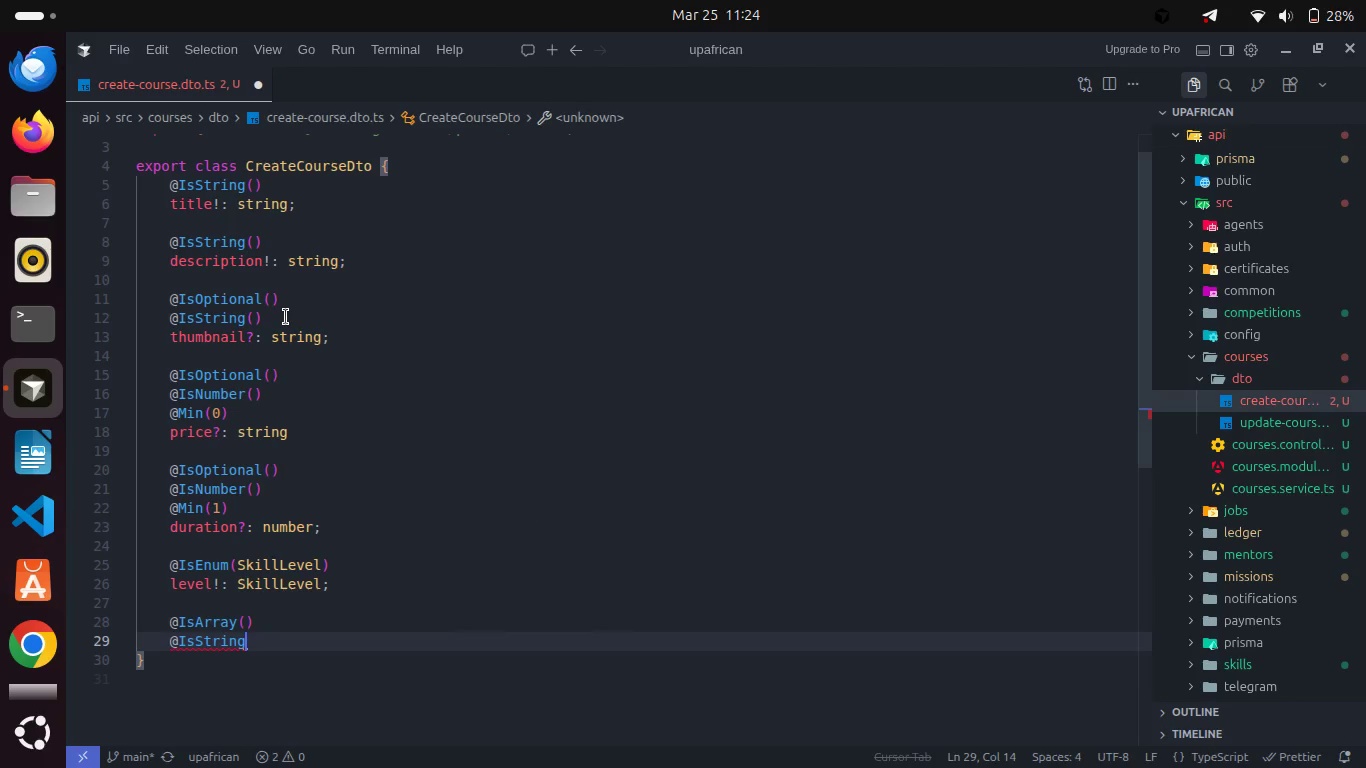 
type(({each)
 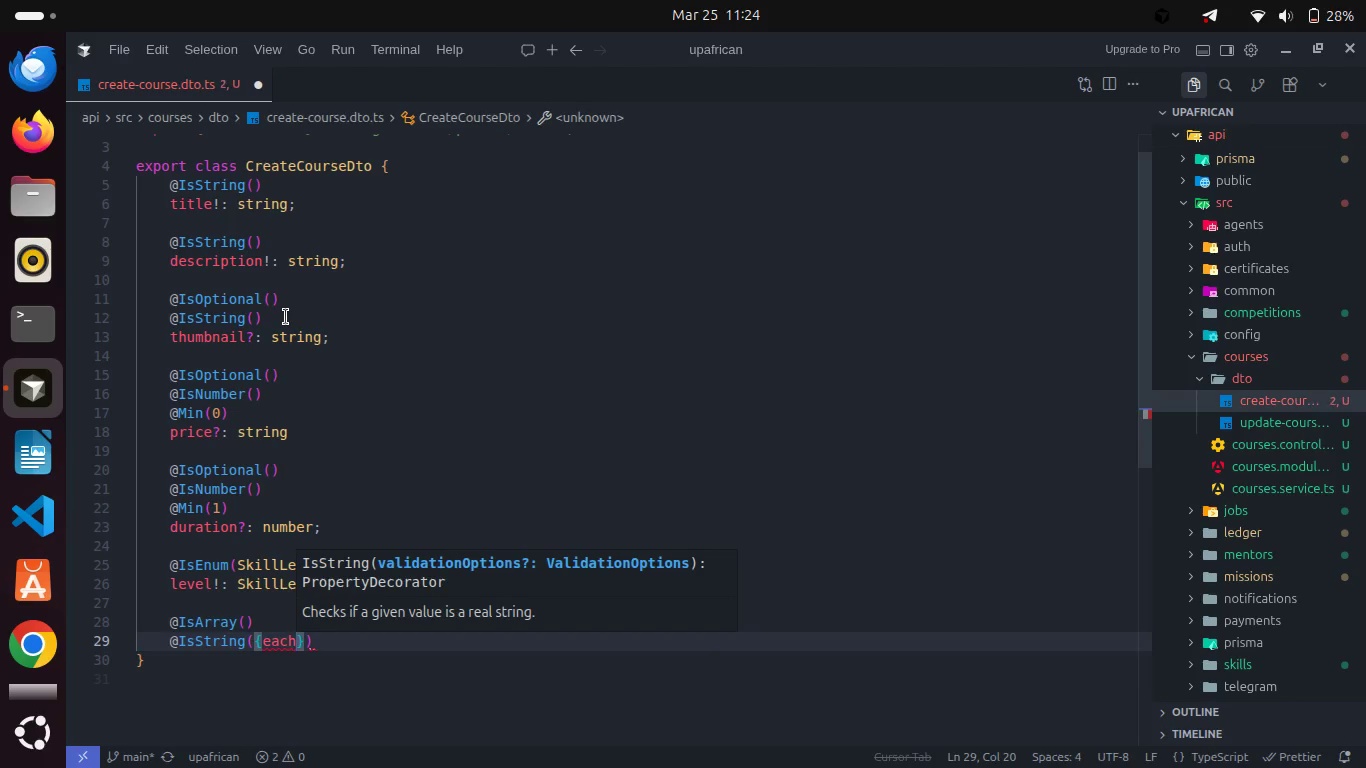 
 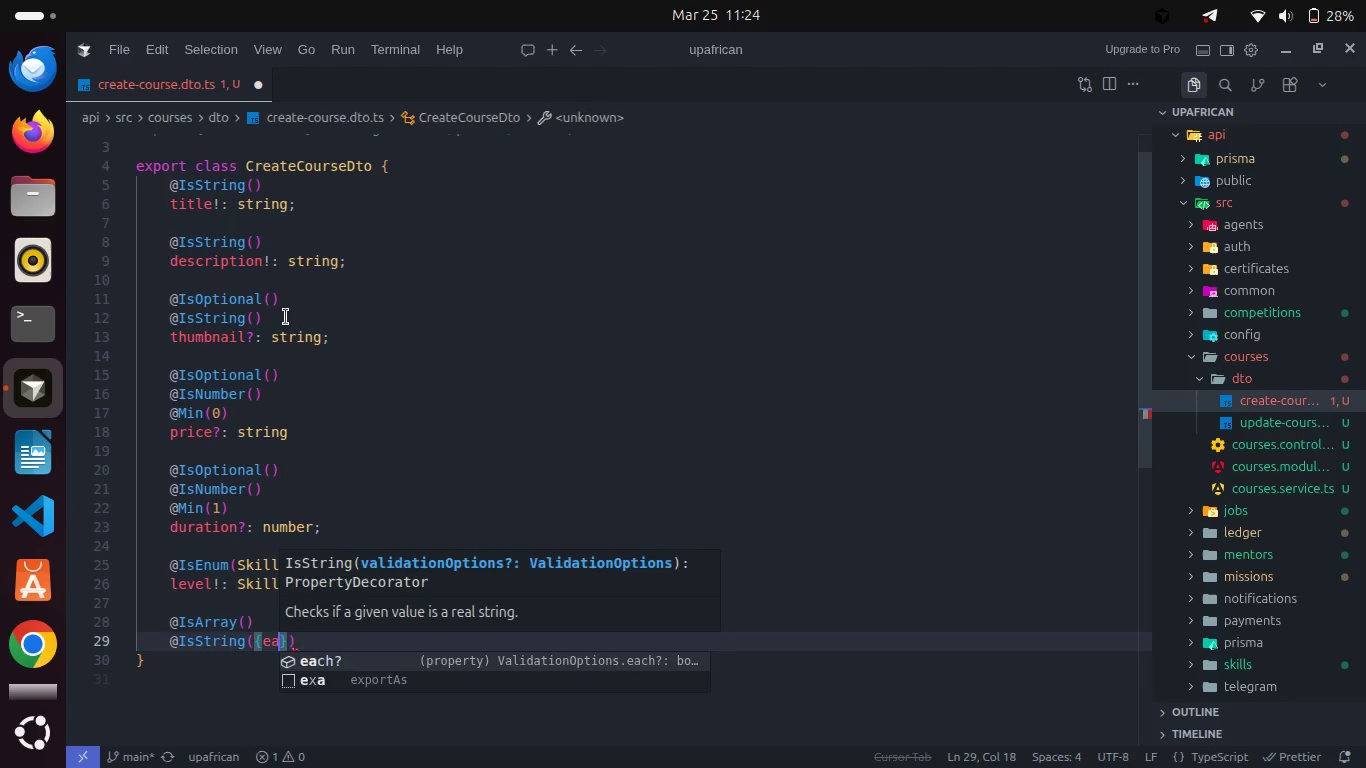 
key(Enter)
 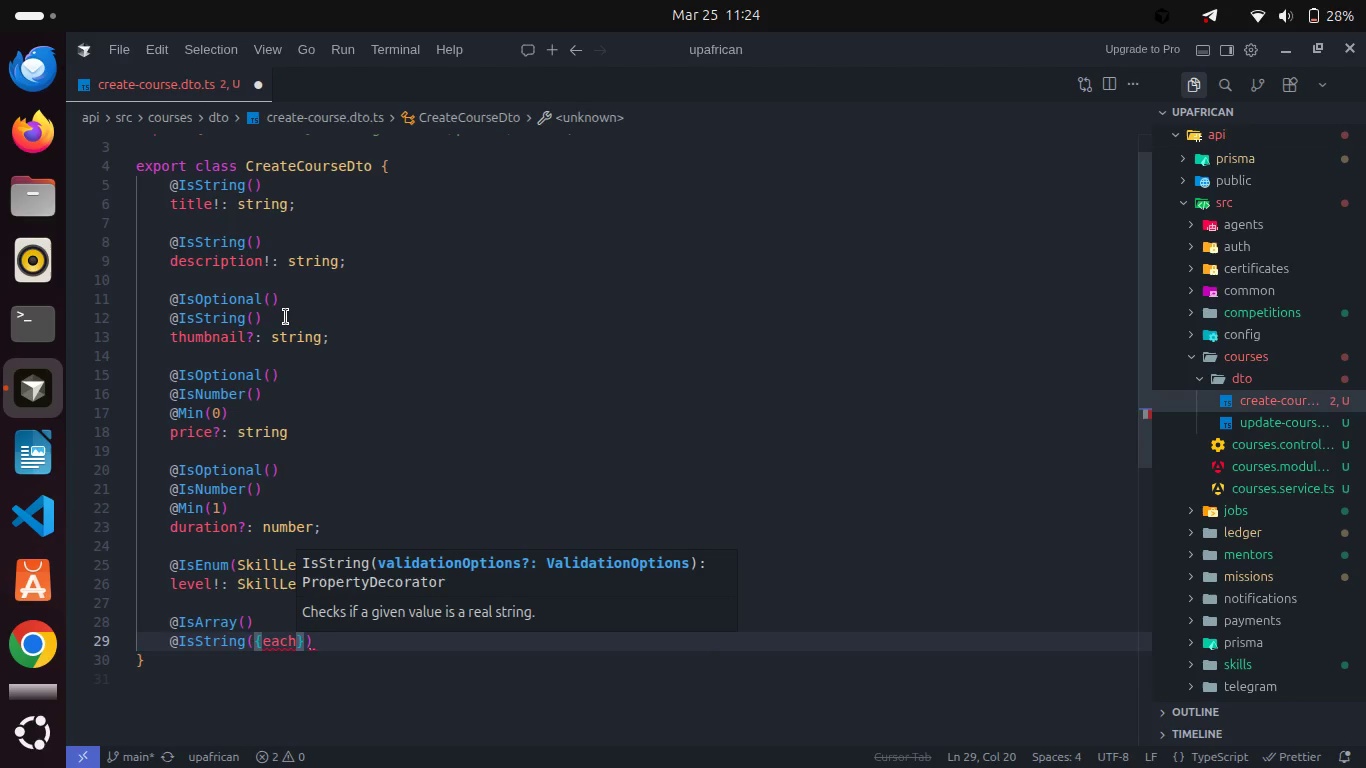 
type(: true)
 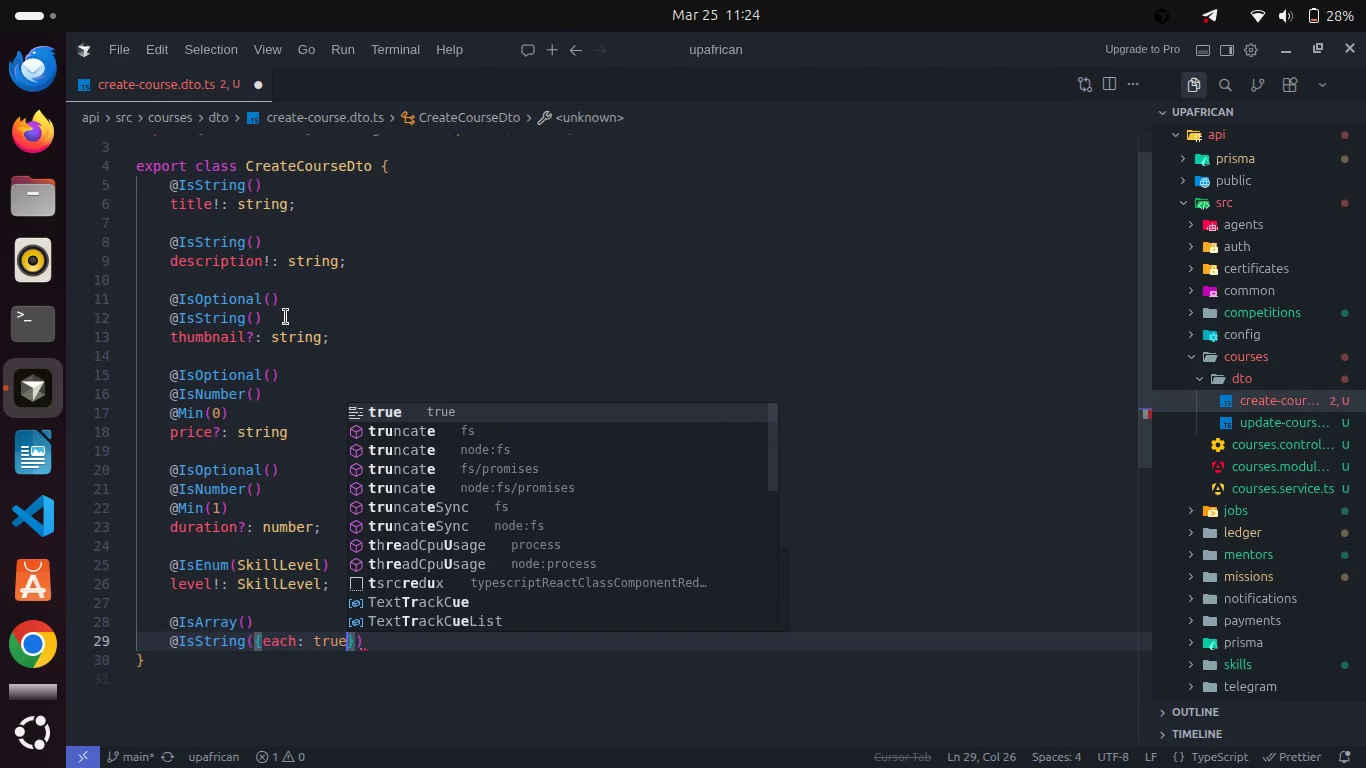 
key(ArrowRight)
 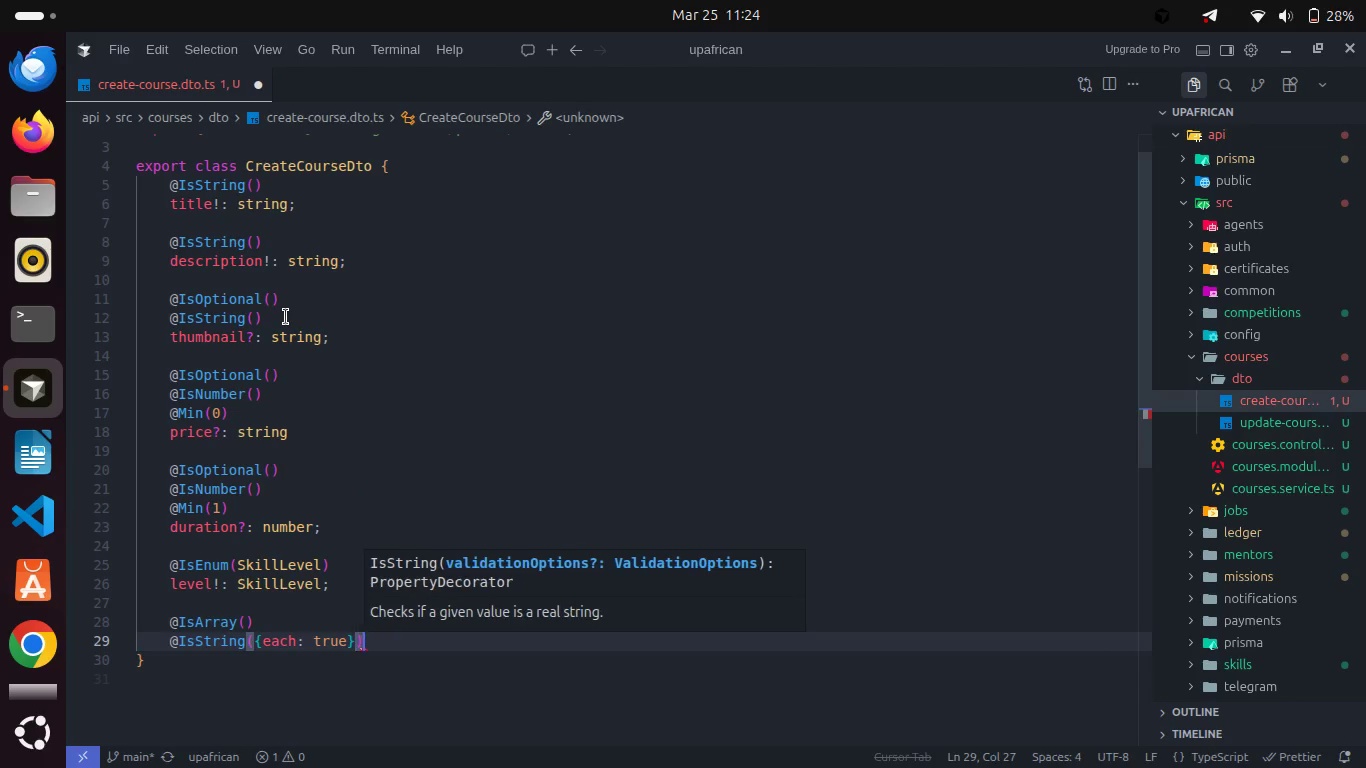 
key(ArrowRight)
 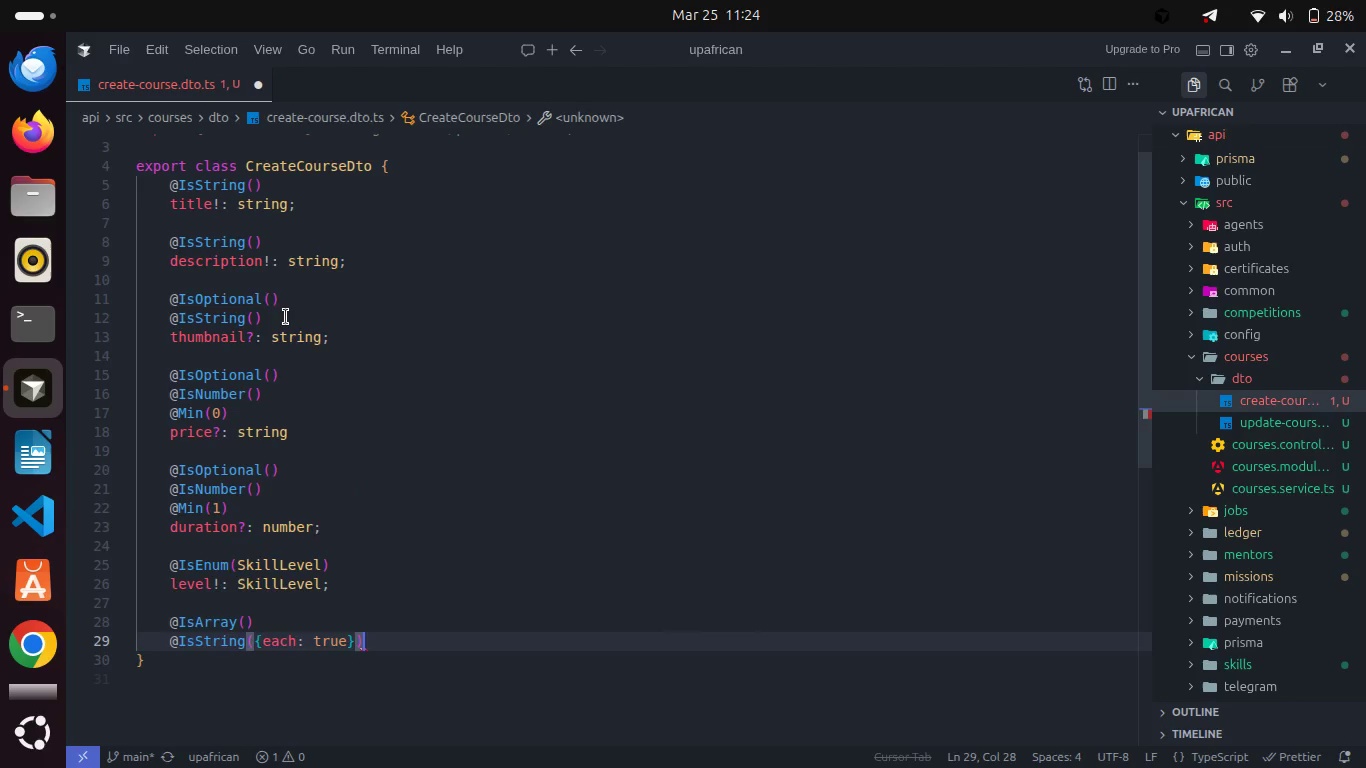 
key(Enter)
 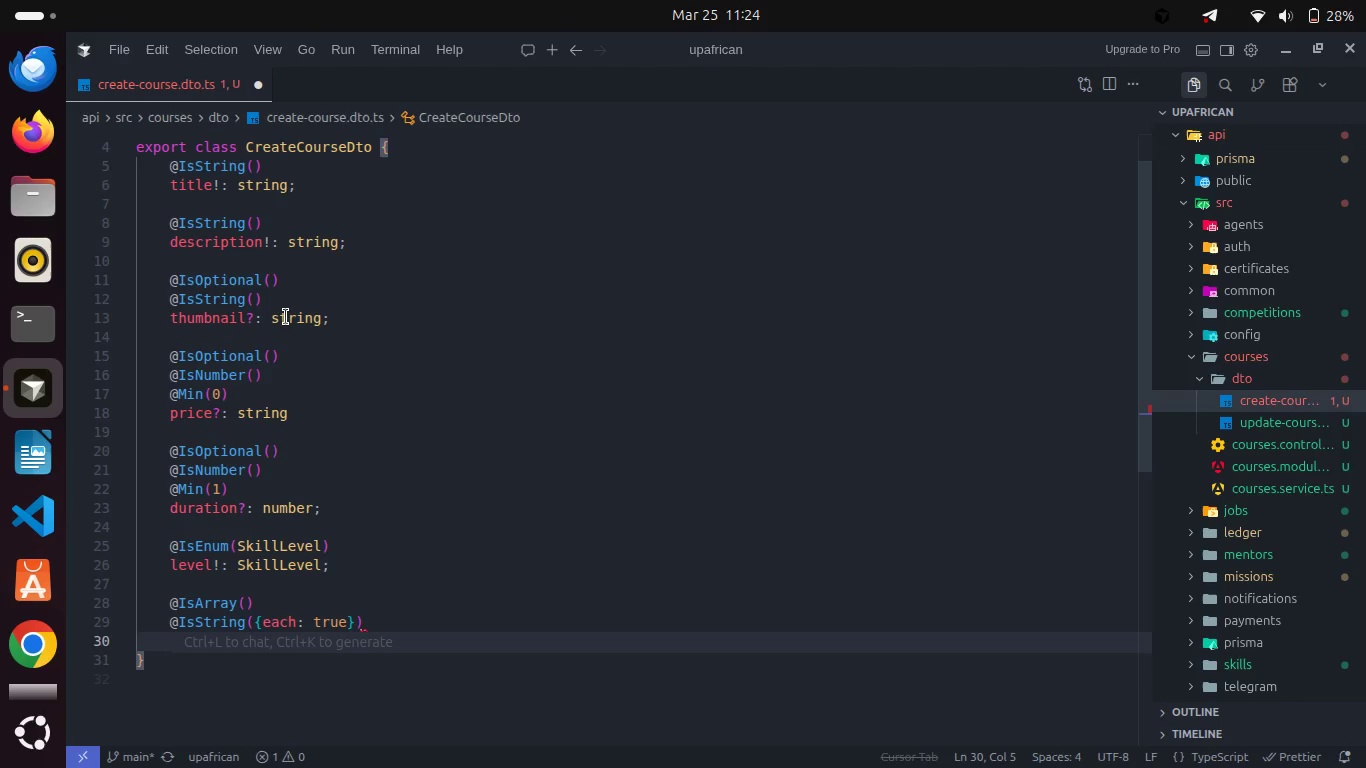 
type(skillIds: string[],)
 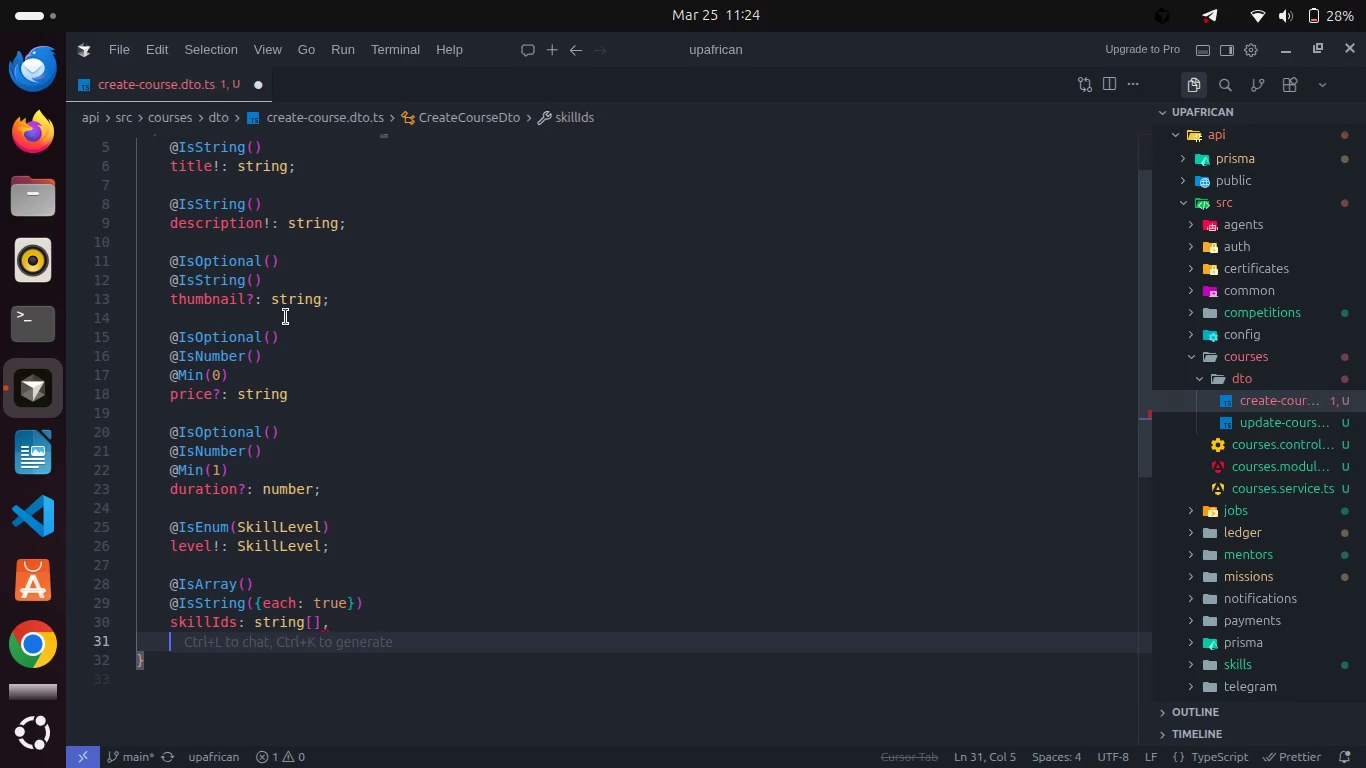 
 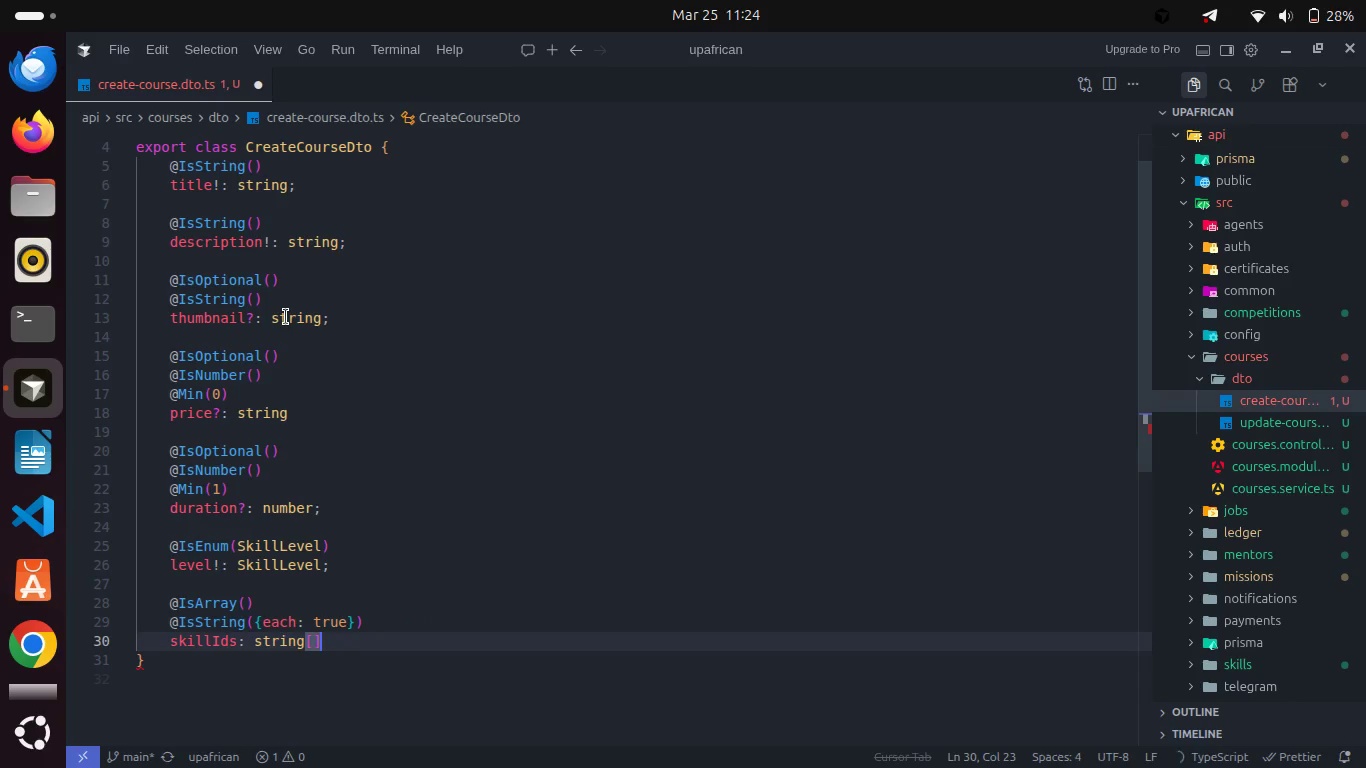 
key(Enter)
 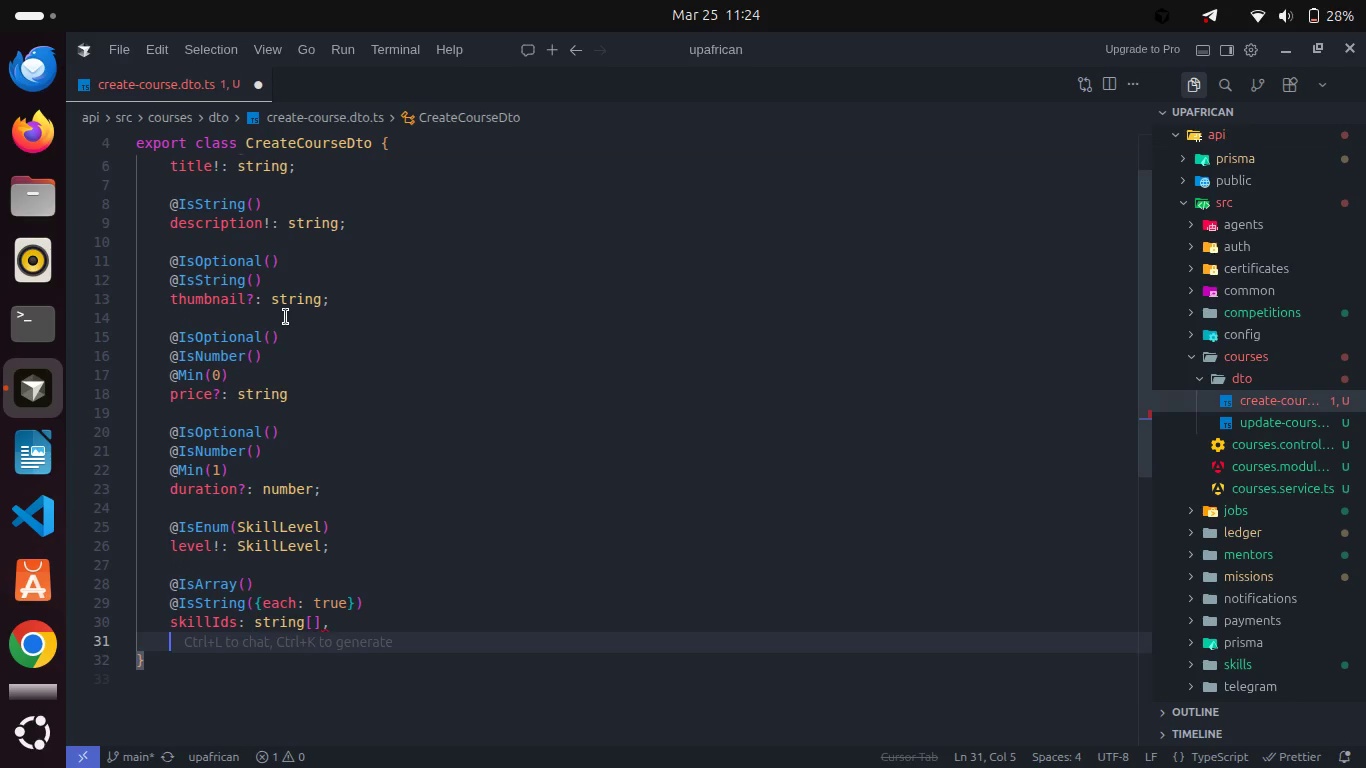 
key(Enter)
 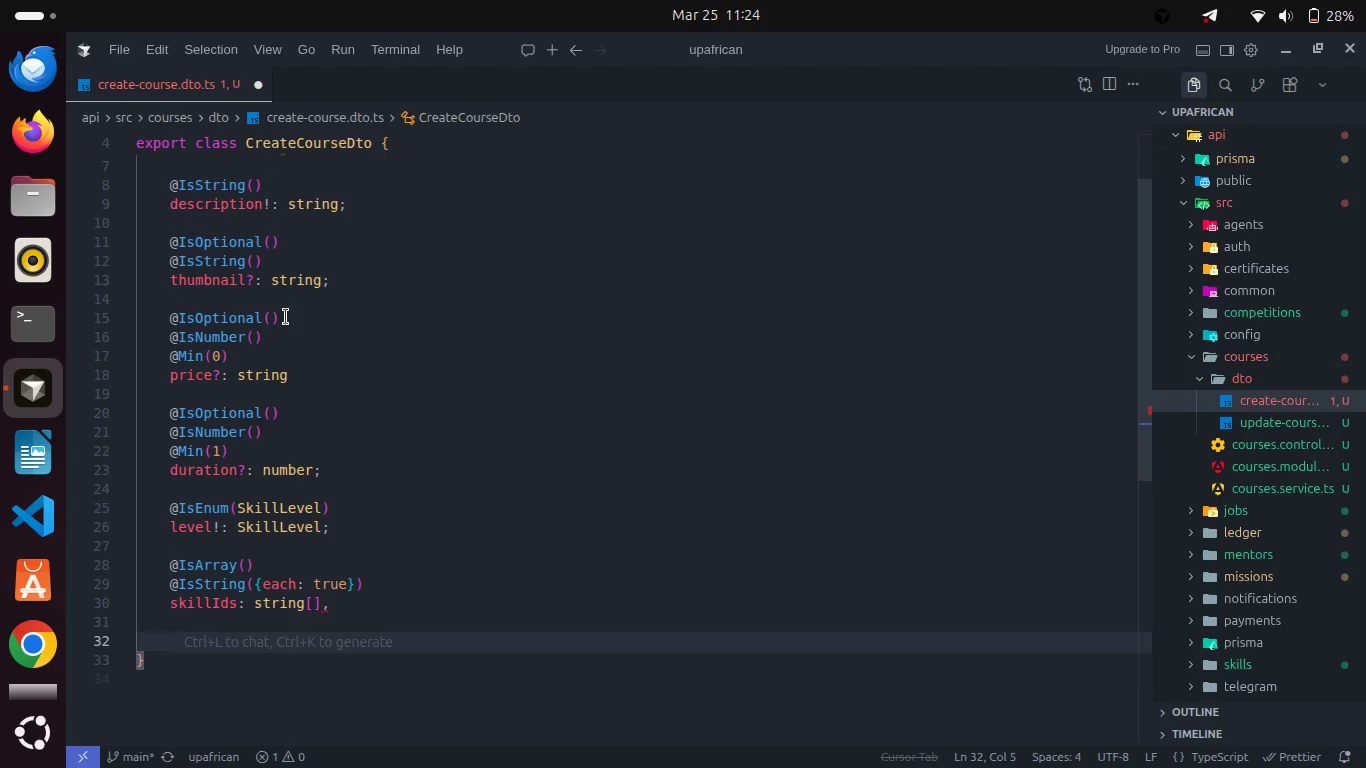 
type(@i)
key(Backspace)
type(IsOp)
 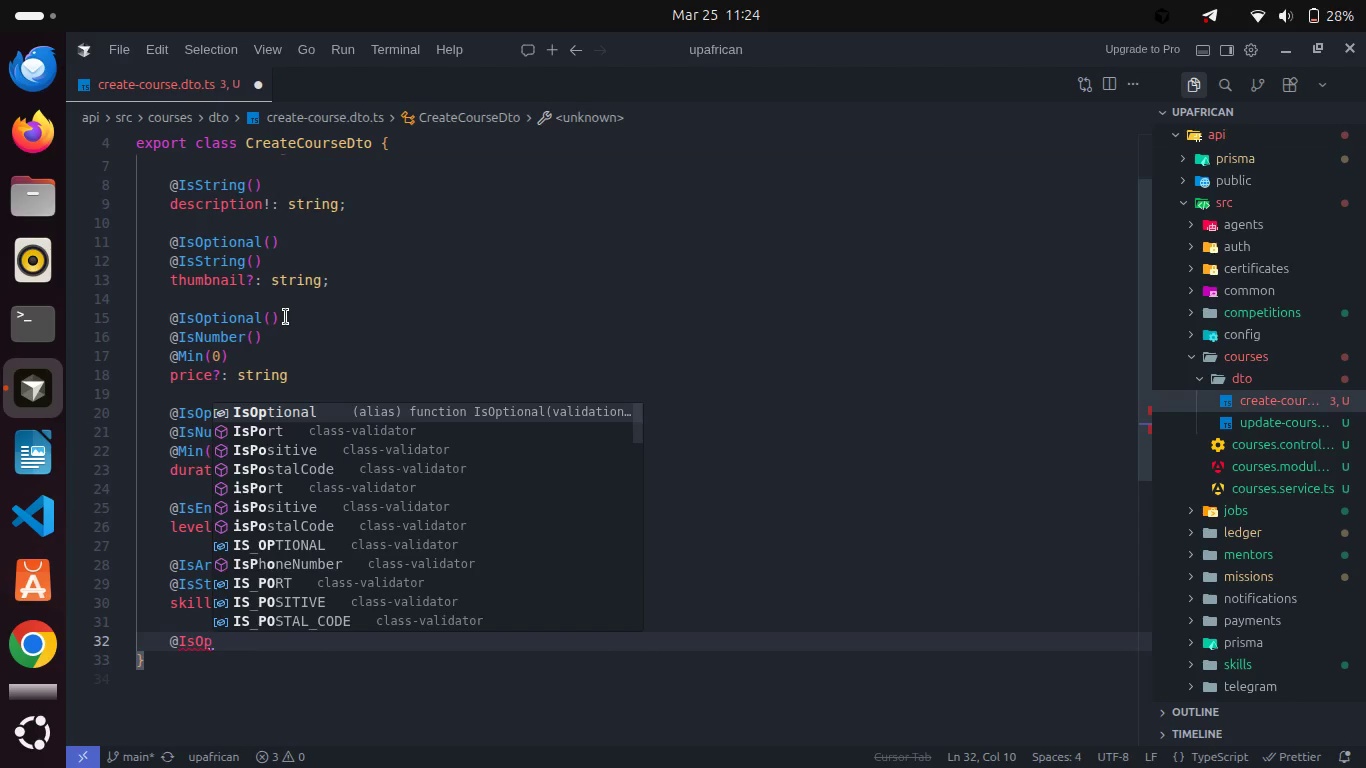 
key(Enter)
 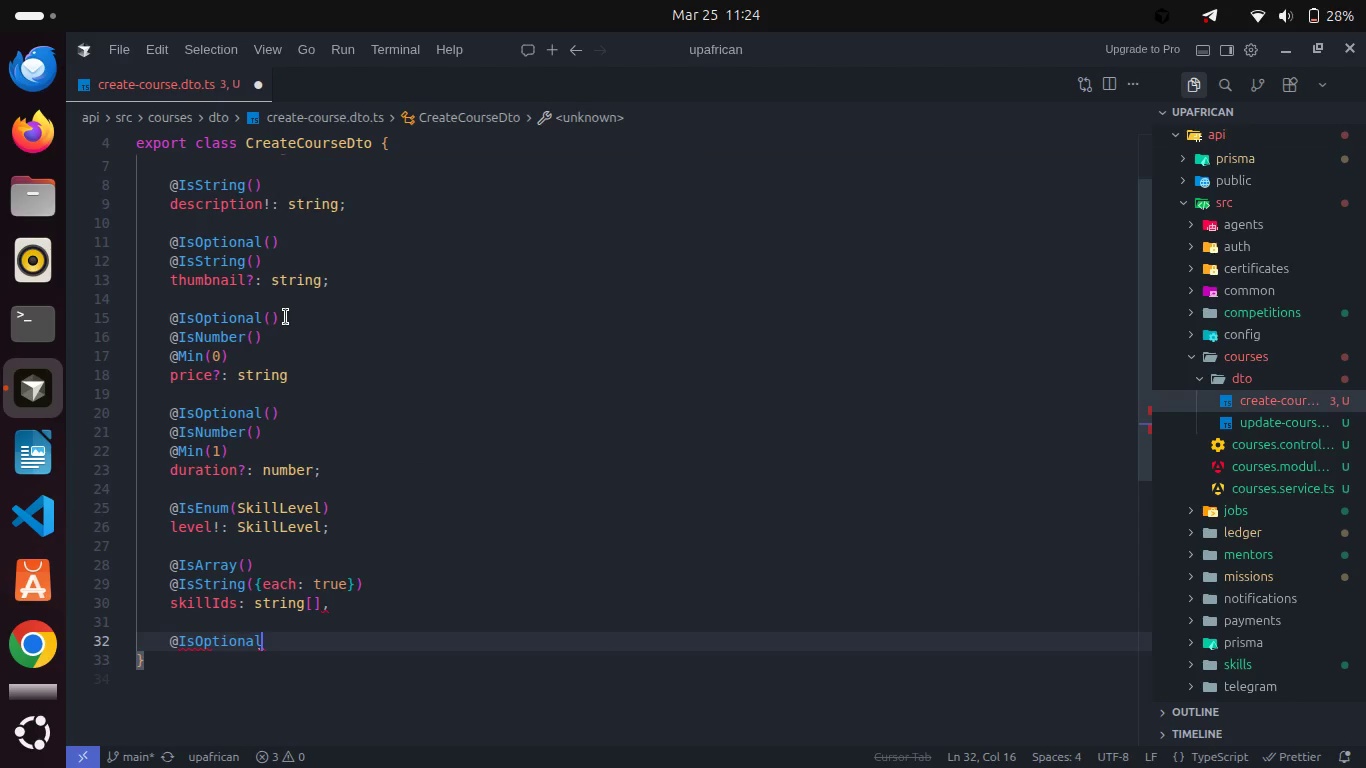 
type(())
 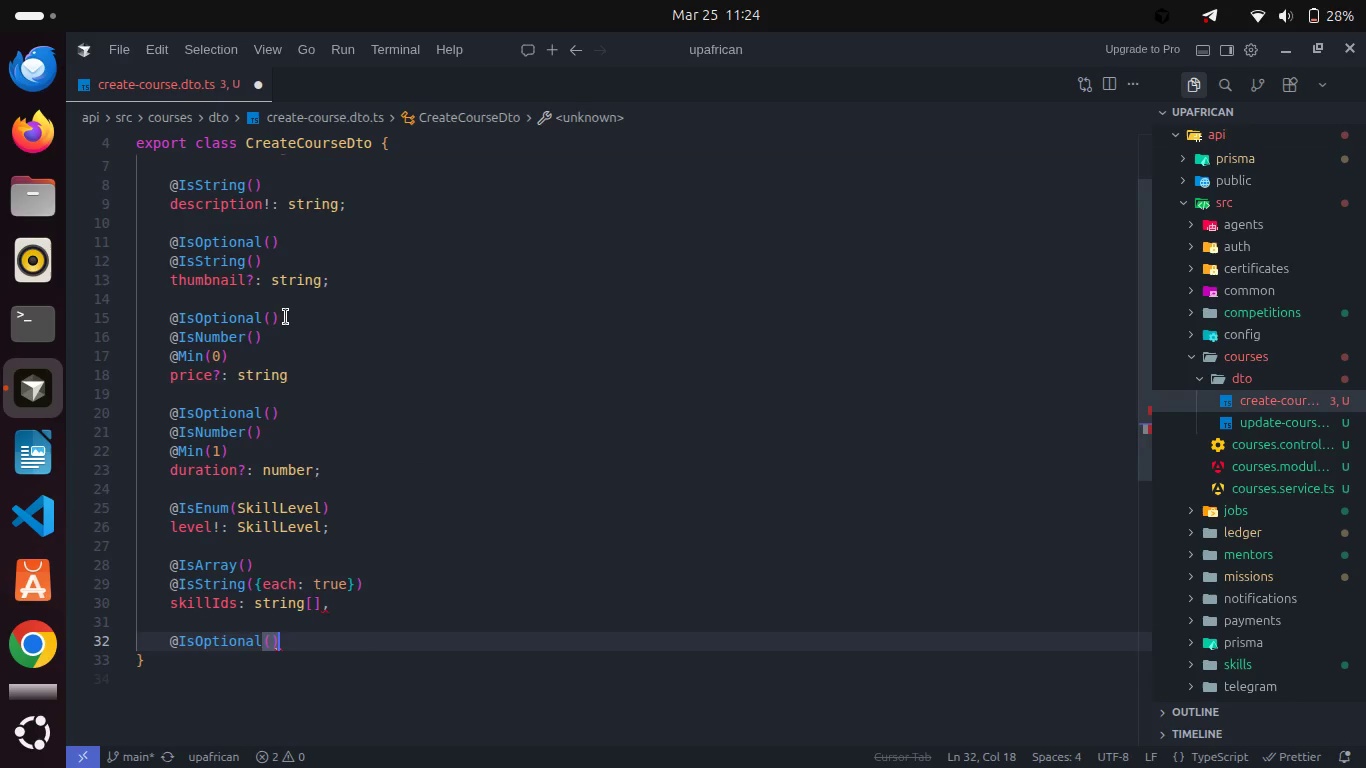 
key(Enter)
 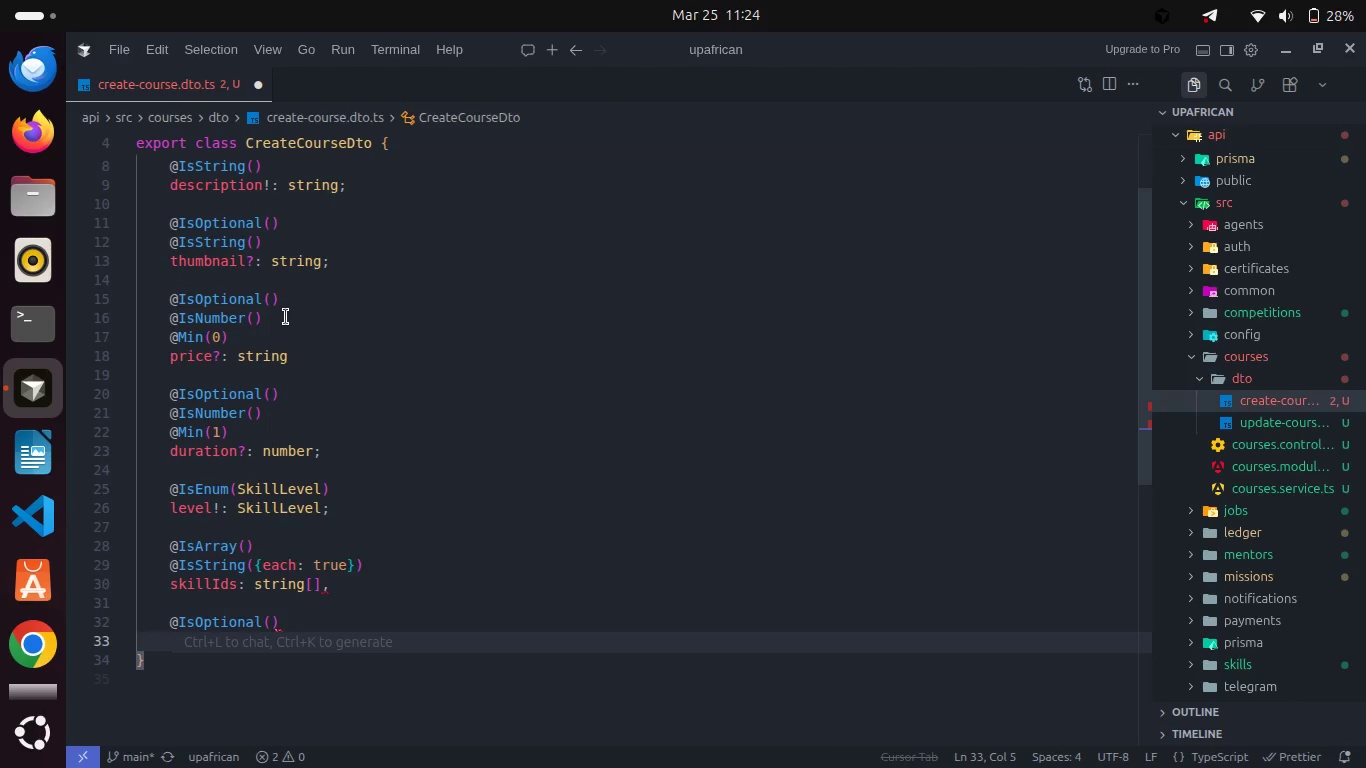 
type(content?: any)
 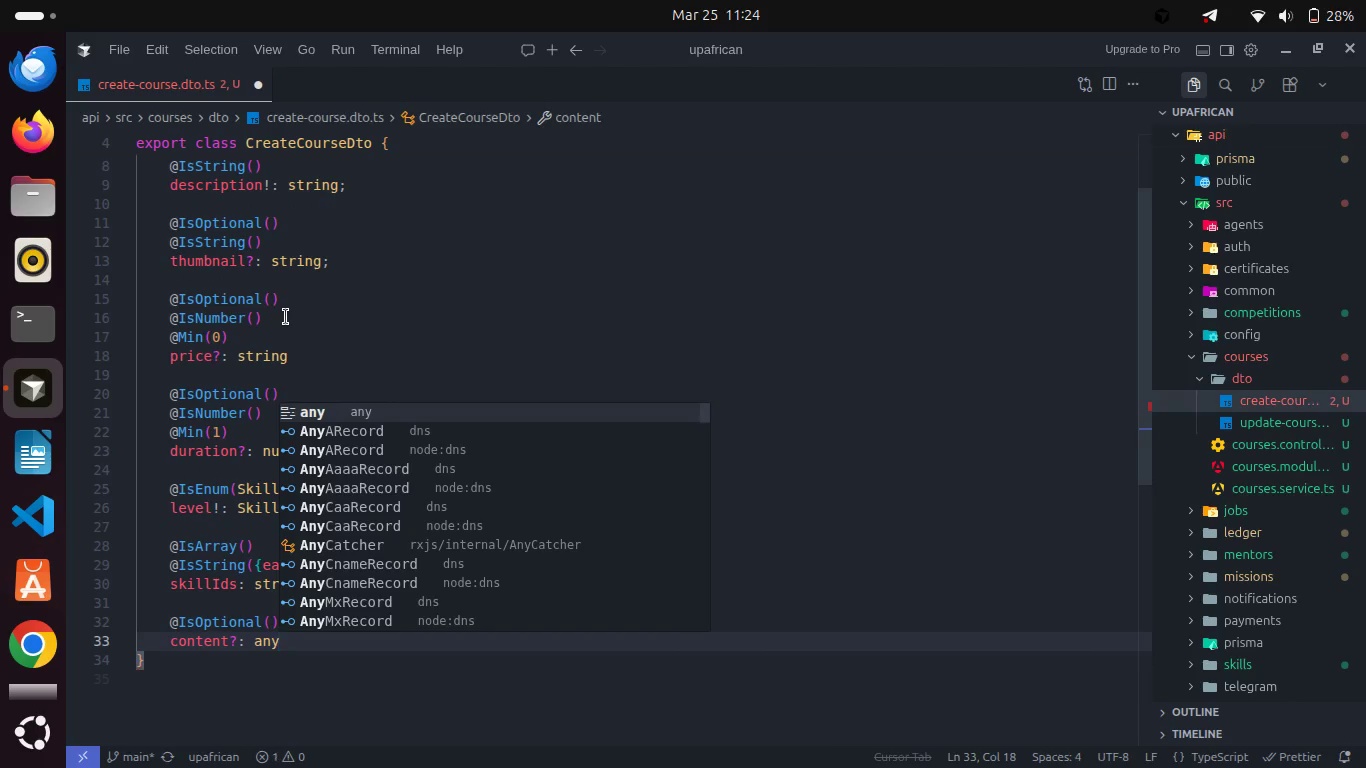 
key(Control+S)
 